 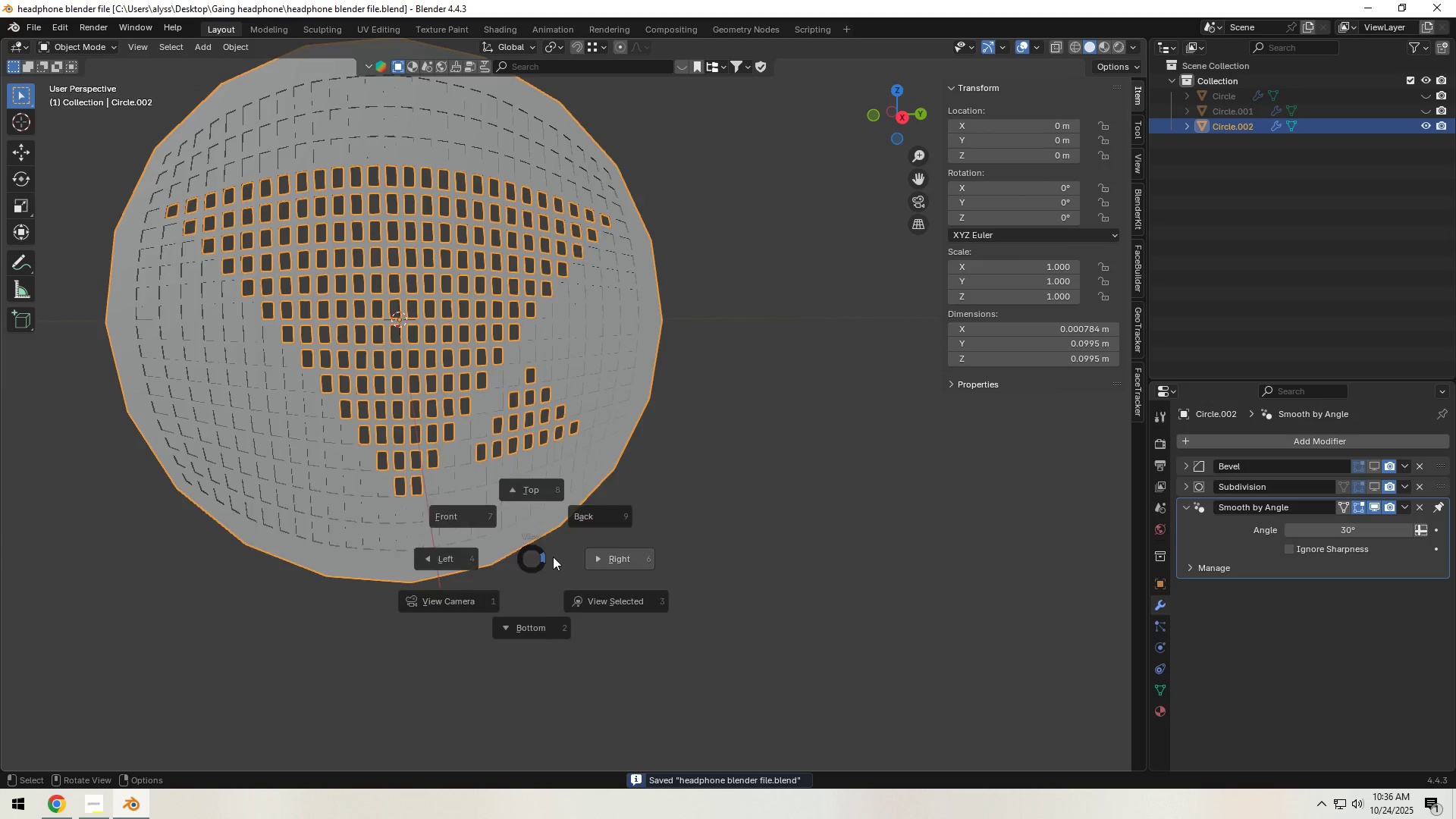 
scroll: coordinate [573, 563], scroll_direction: up, amount: 2.0
 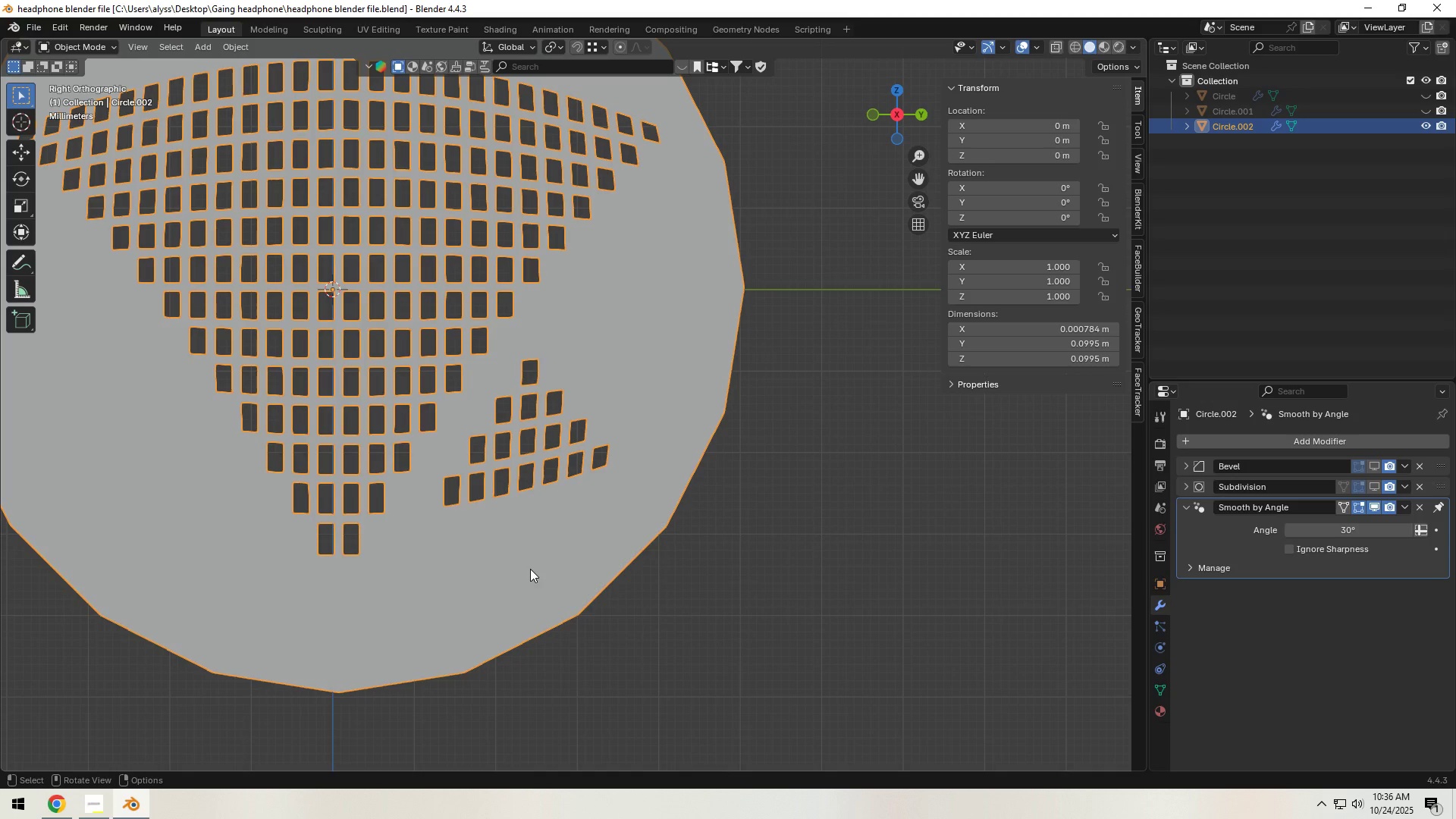 
wait(6.25)
 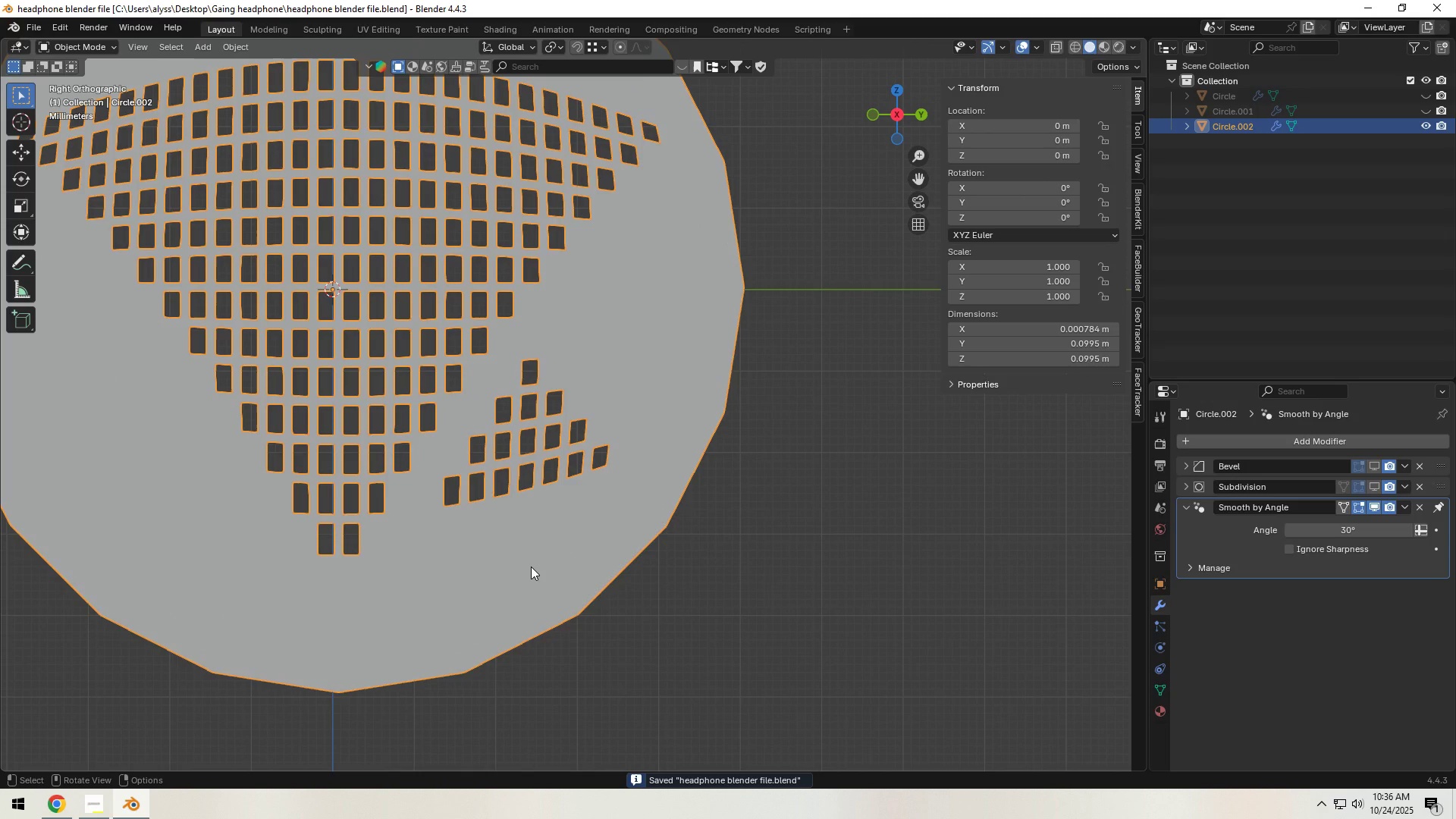 
key(Z)
 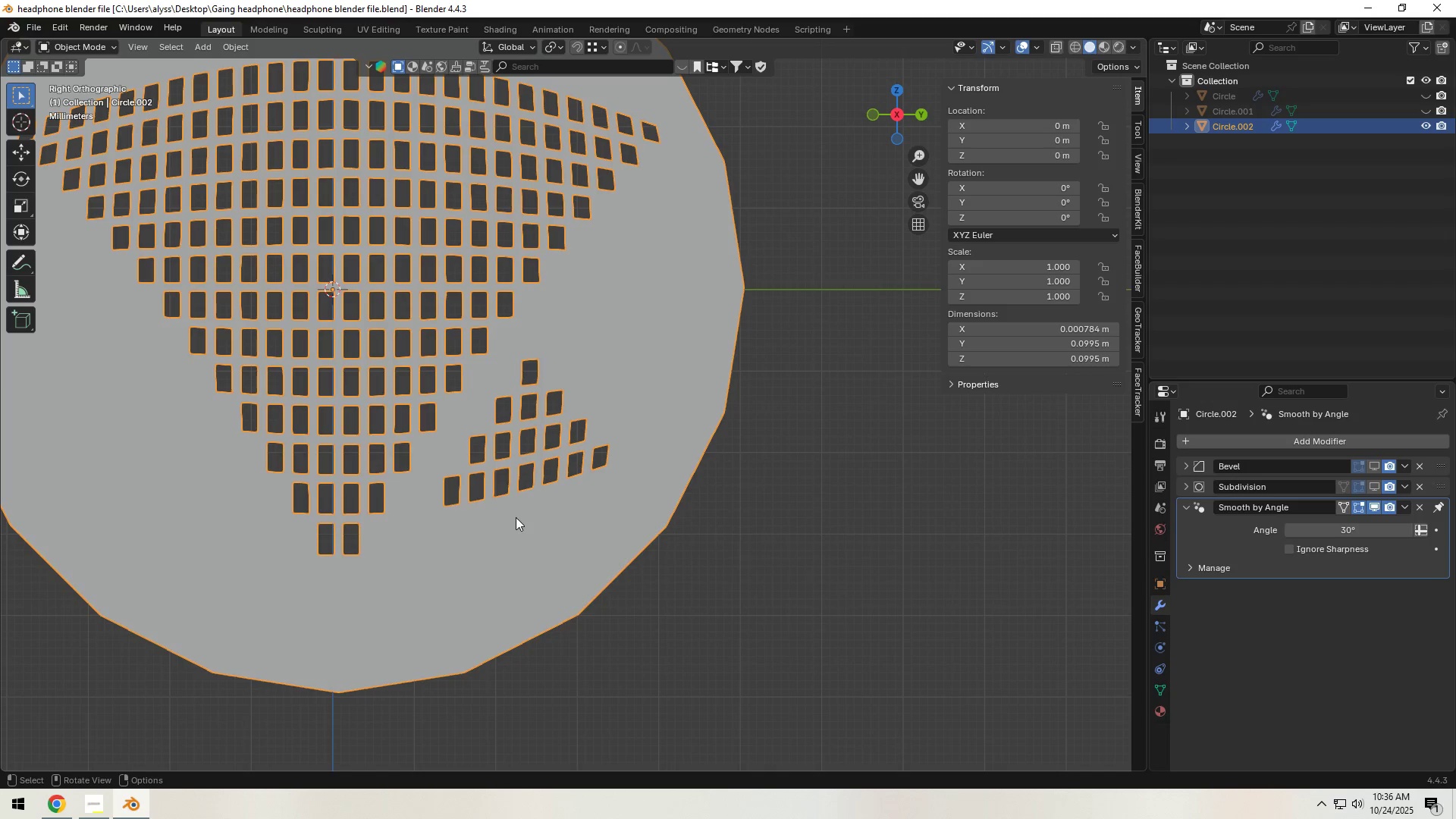 
scroll: coordinate [482, 516], scroll_direction: down, amount: 3.0
 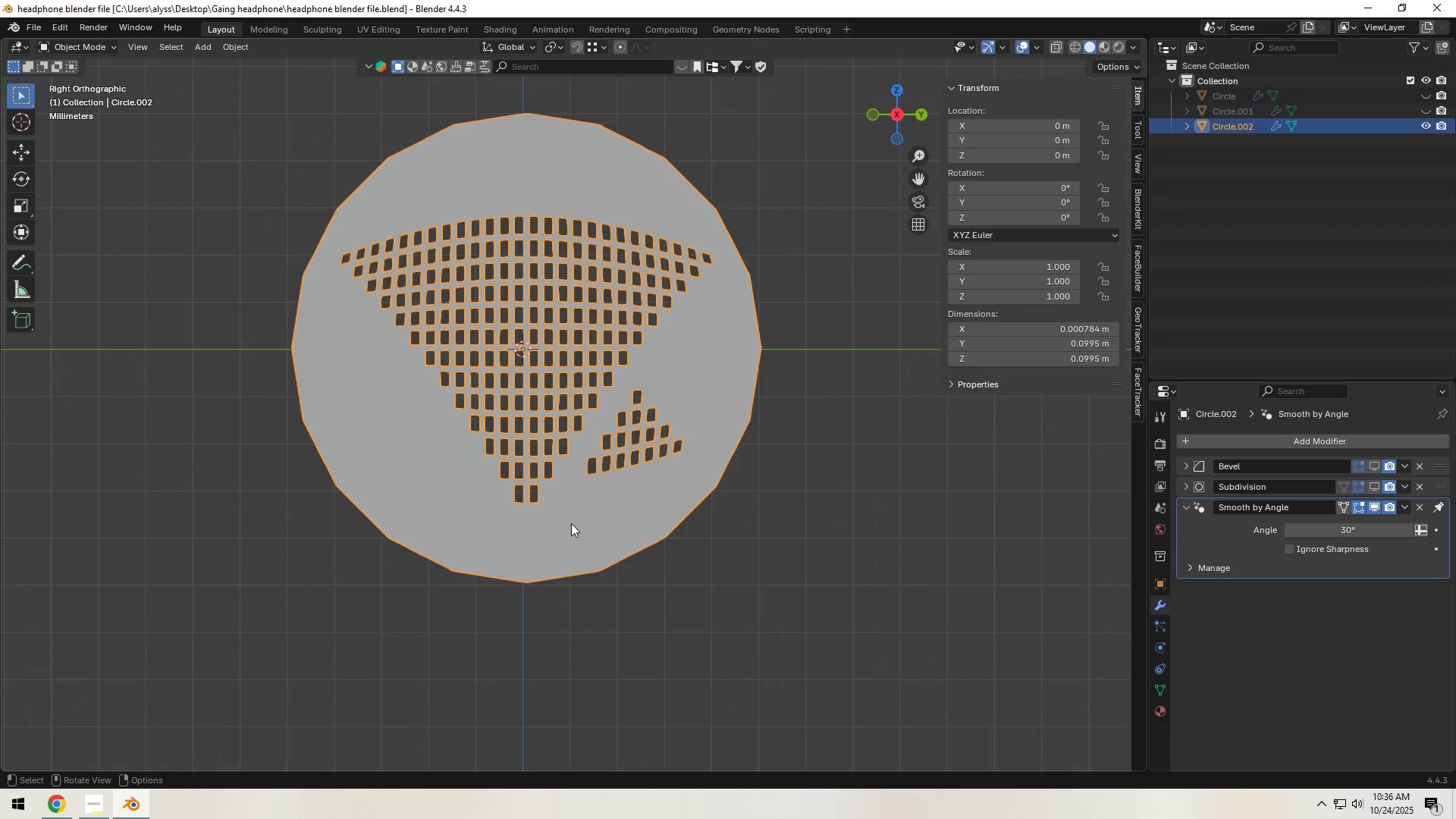 
key(Shift+ShiftLeft)
 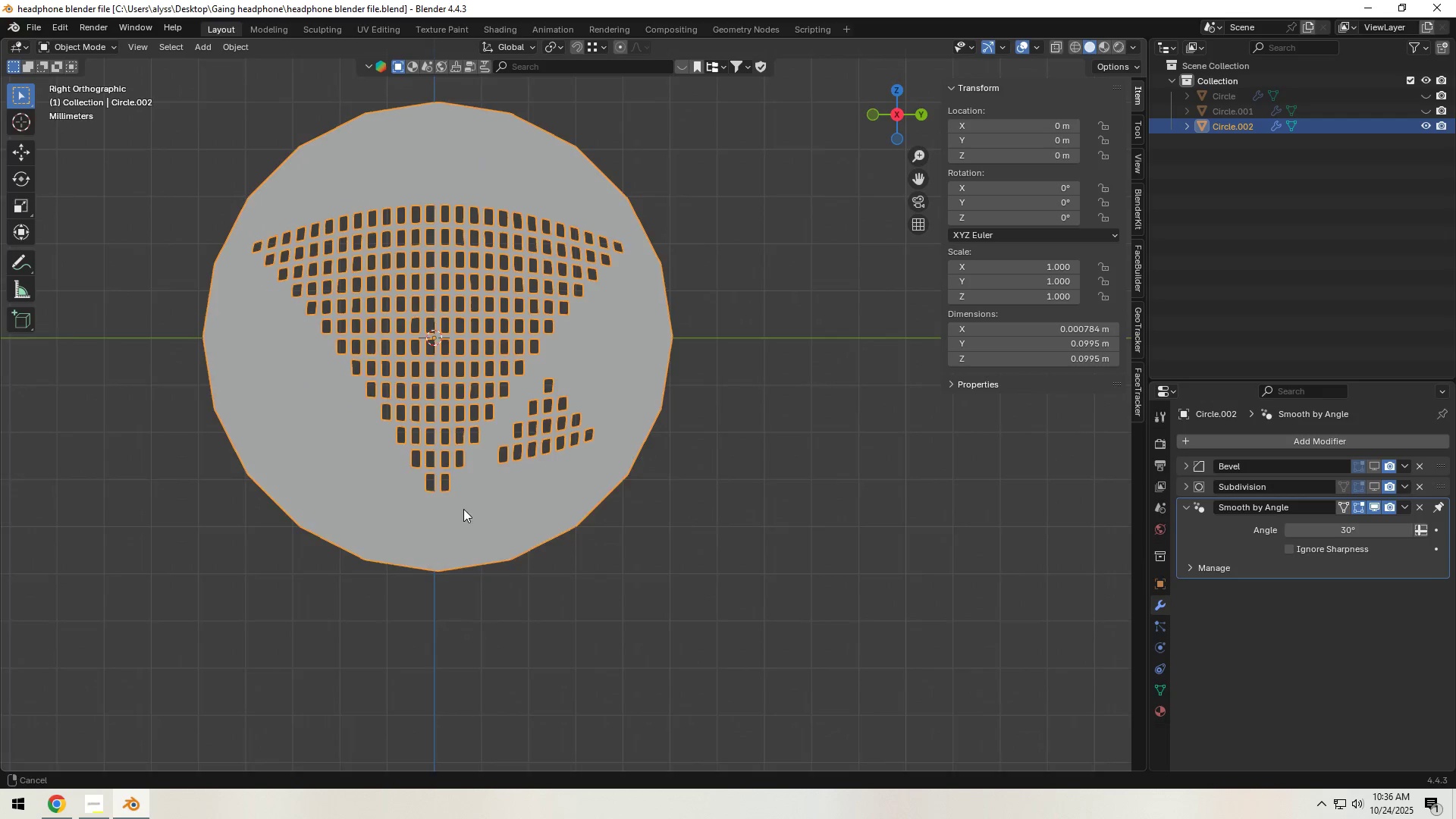 
key(Tab)
 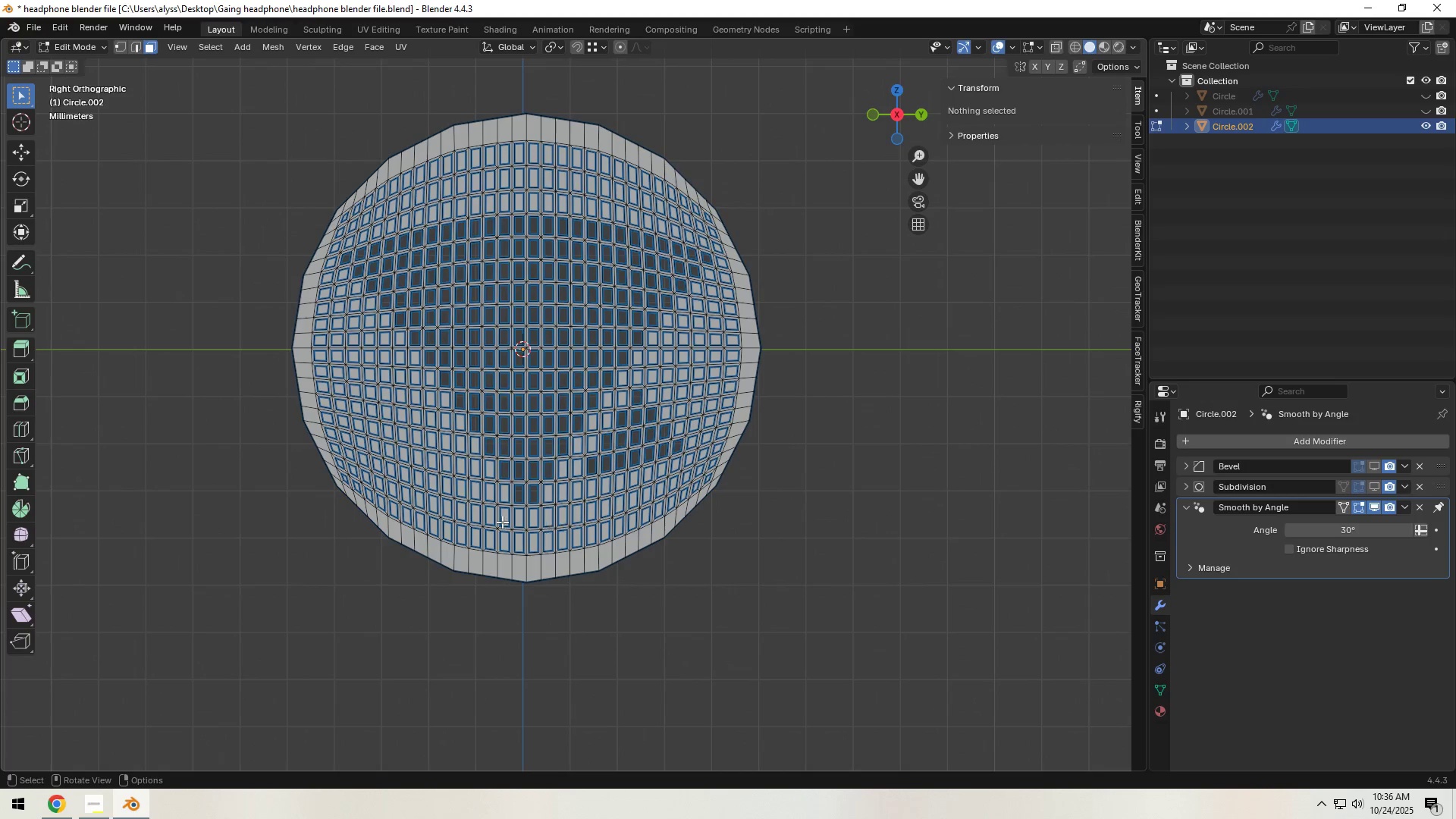 
hold_key(key=ShiftLeft, duration=0.76)
 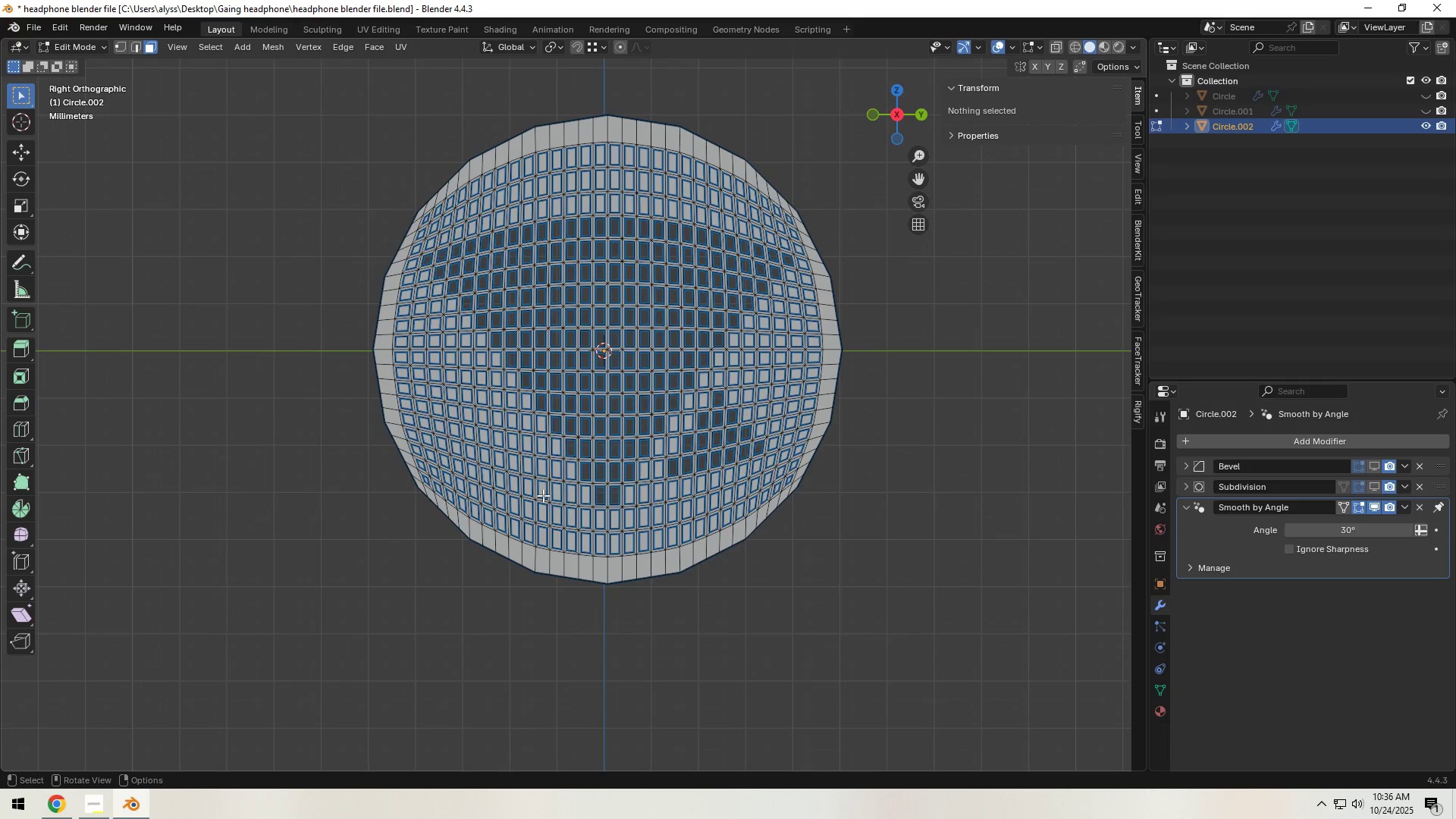 
hold_key(key=ShiftLeft, duration=0.54)
 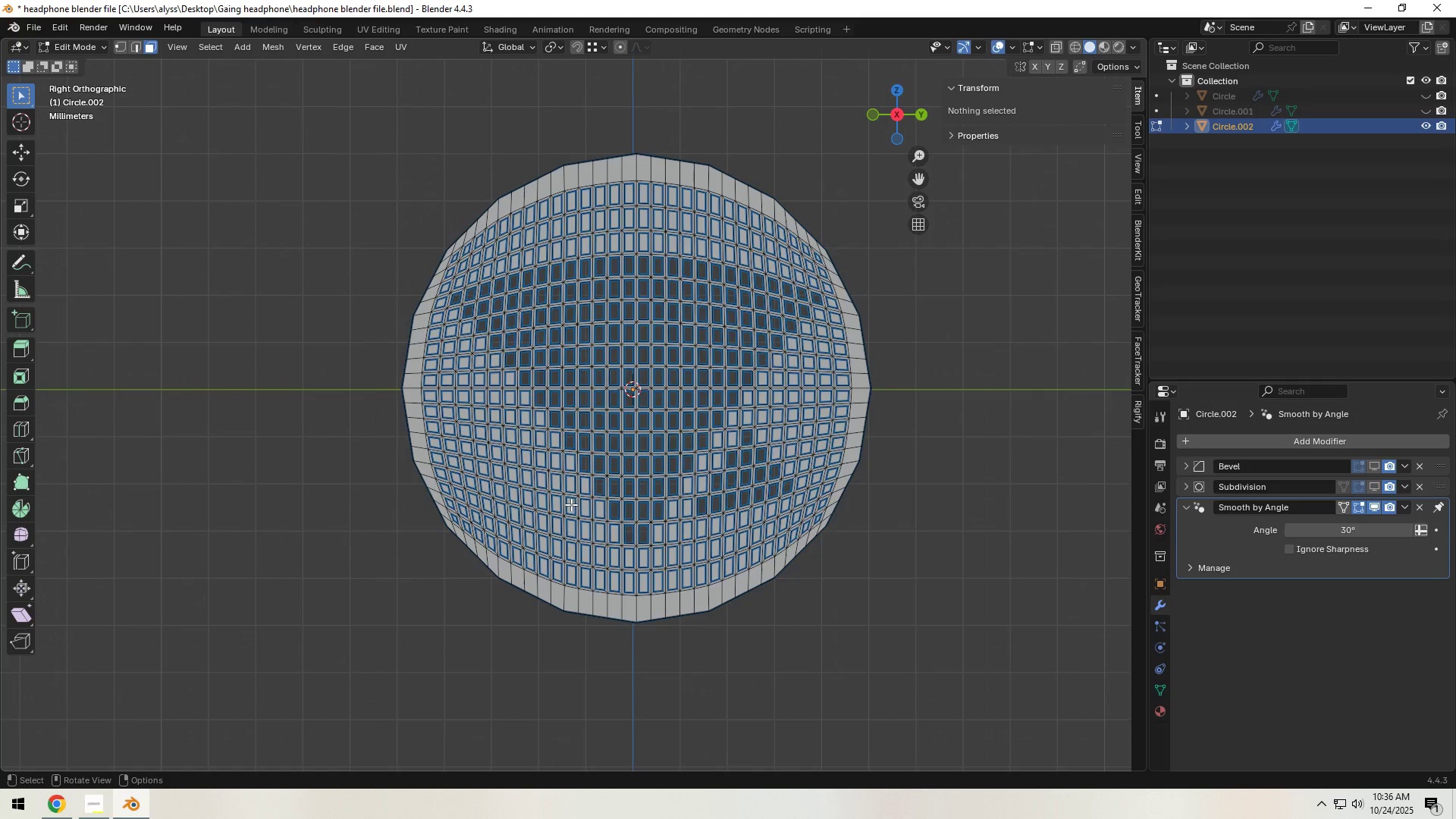 
scroll: coordinate [571, 505], scroll_direction: up, amount: 1.0
 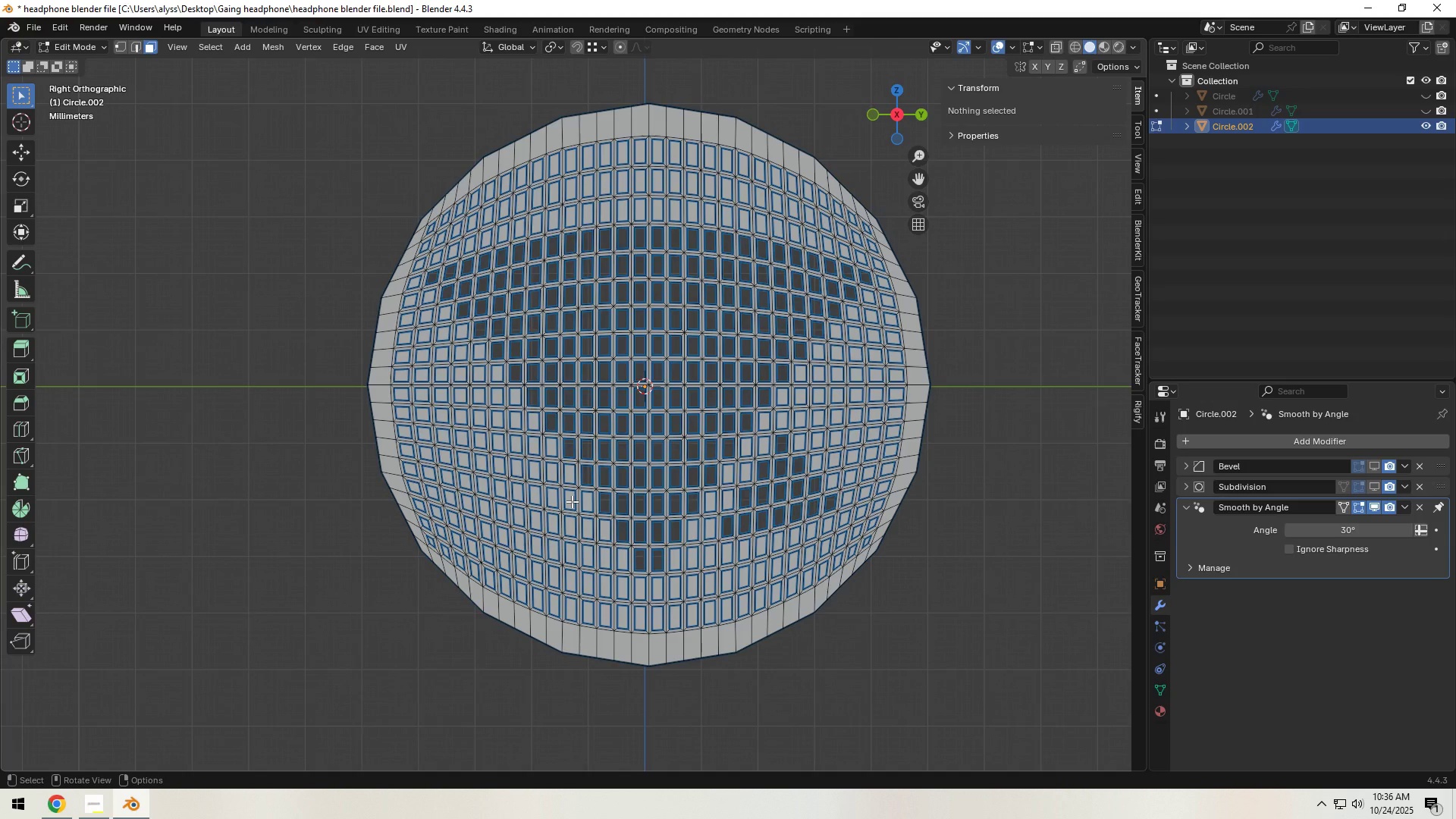 
wait(5.89)
 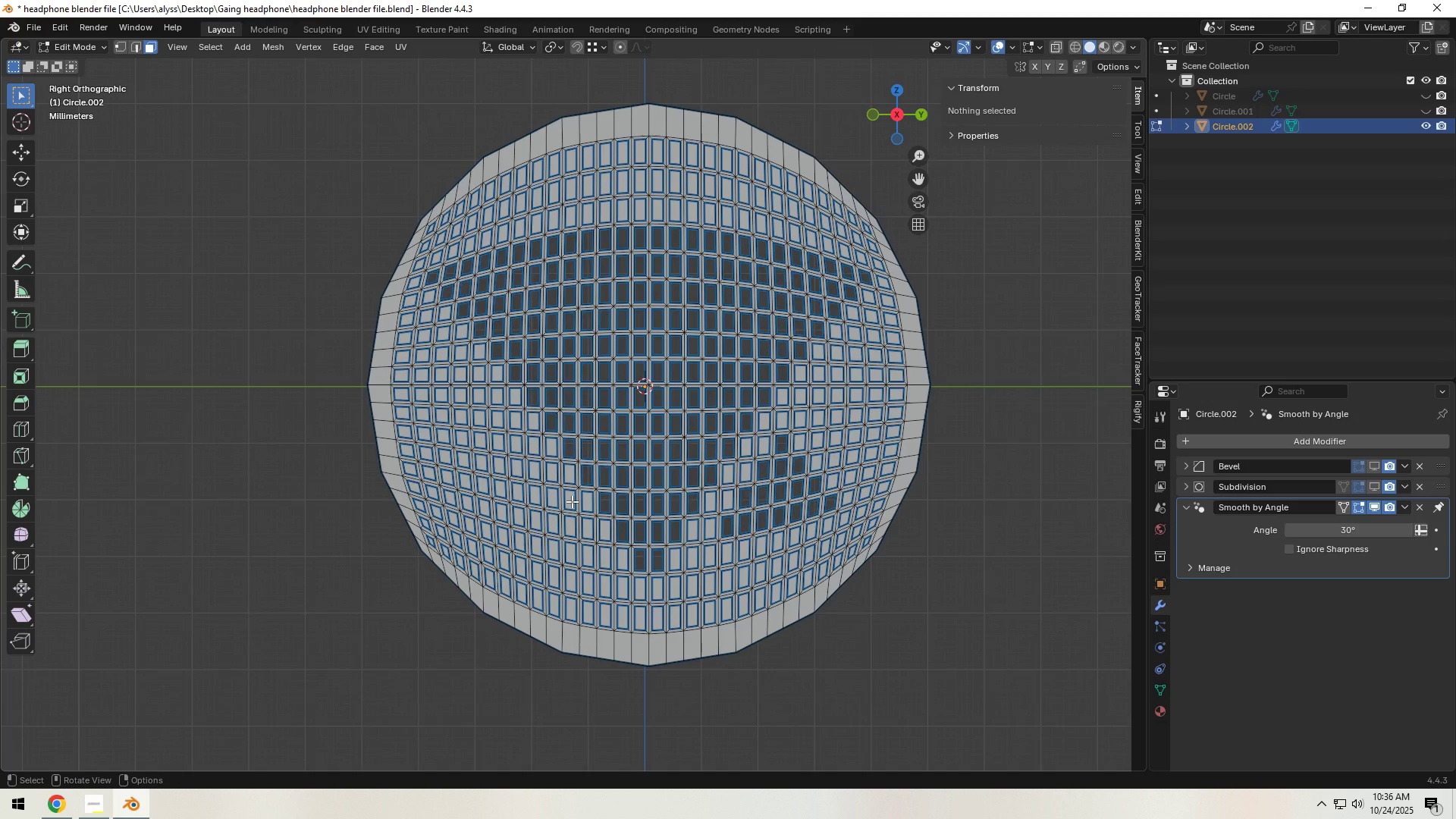 
scroll: coordinate [510, 428], scroll_direction: up, amount: 4.0
 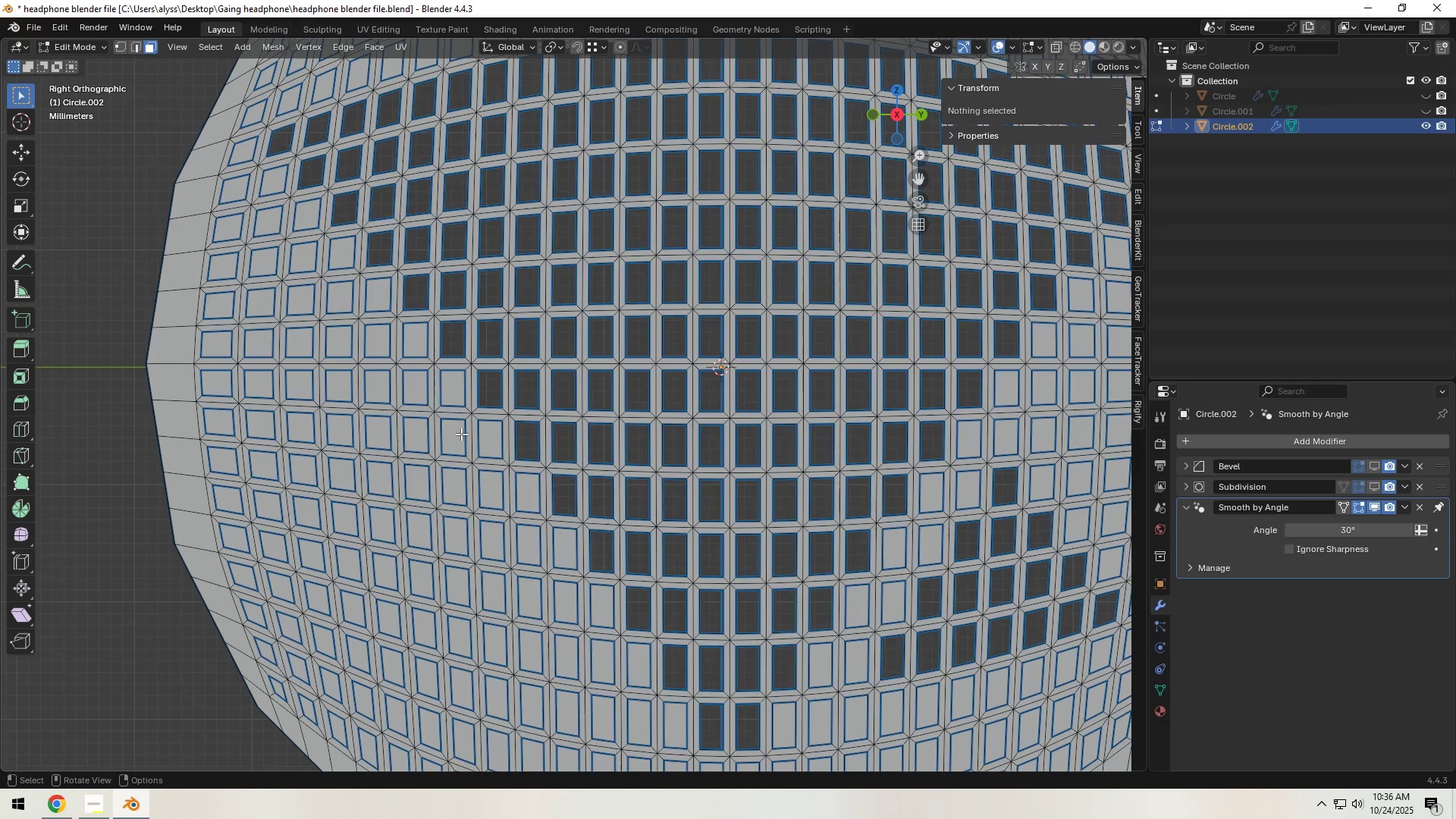 
hold_key(key=ShiftLeft, duration=0.64)
 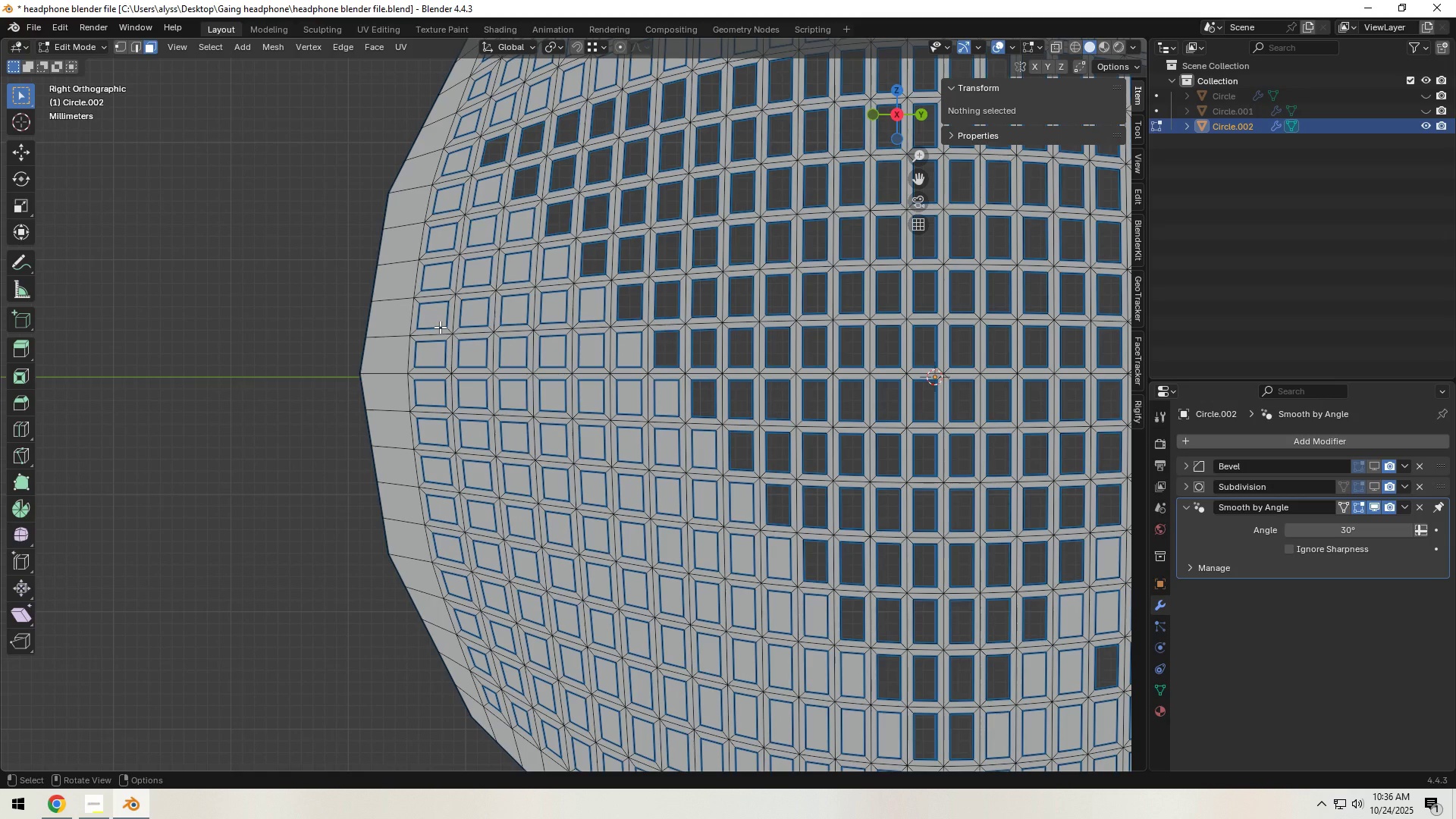 
left_click([433, 321])
 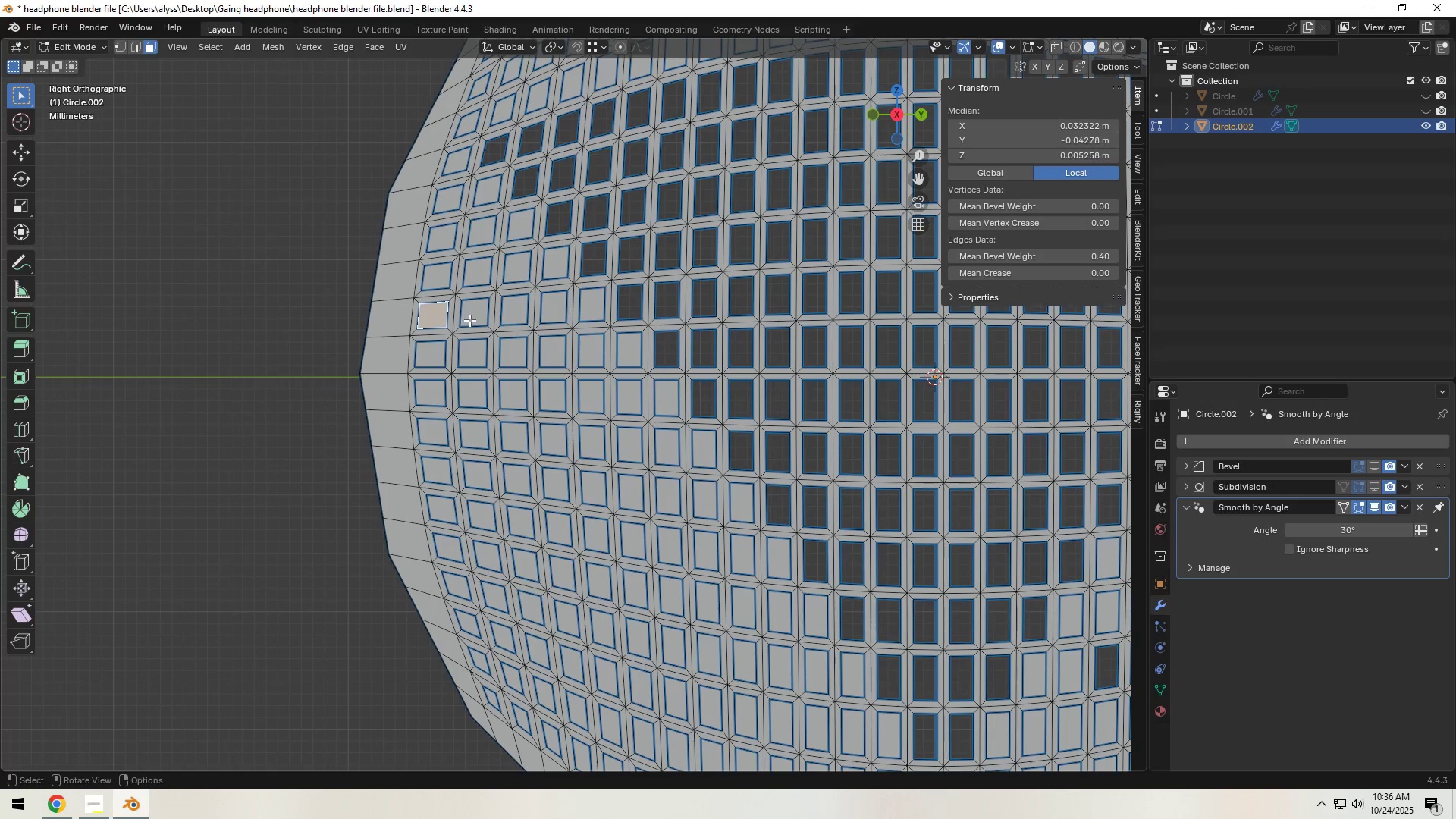 
hold_key(key=ShiftLeft, duration=1.53)
left_click([474, 316])
 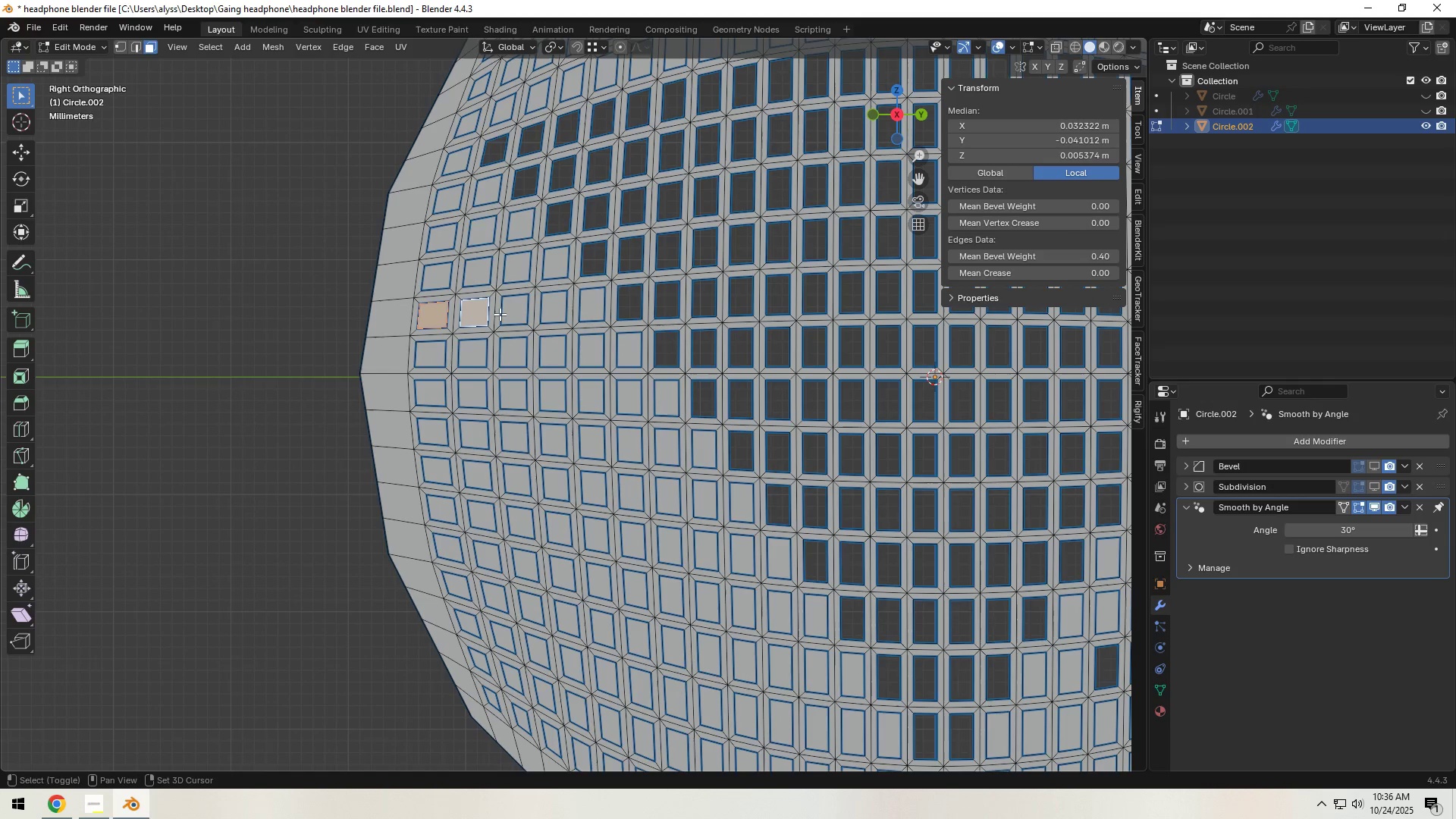 
double_click([510, 312])
 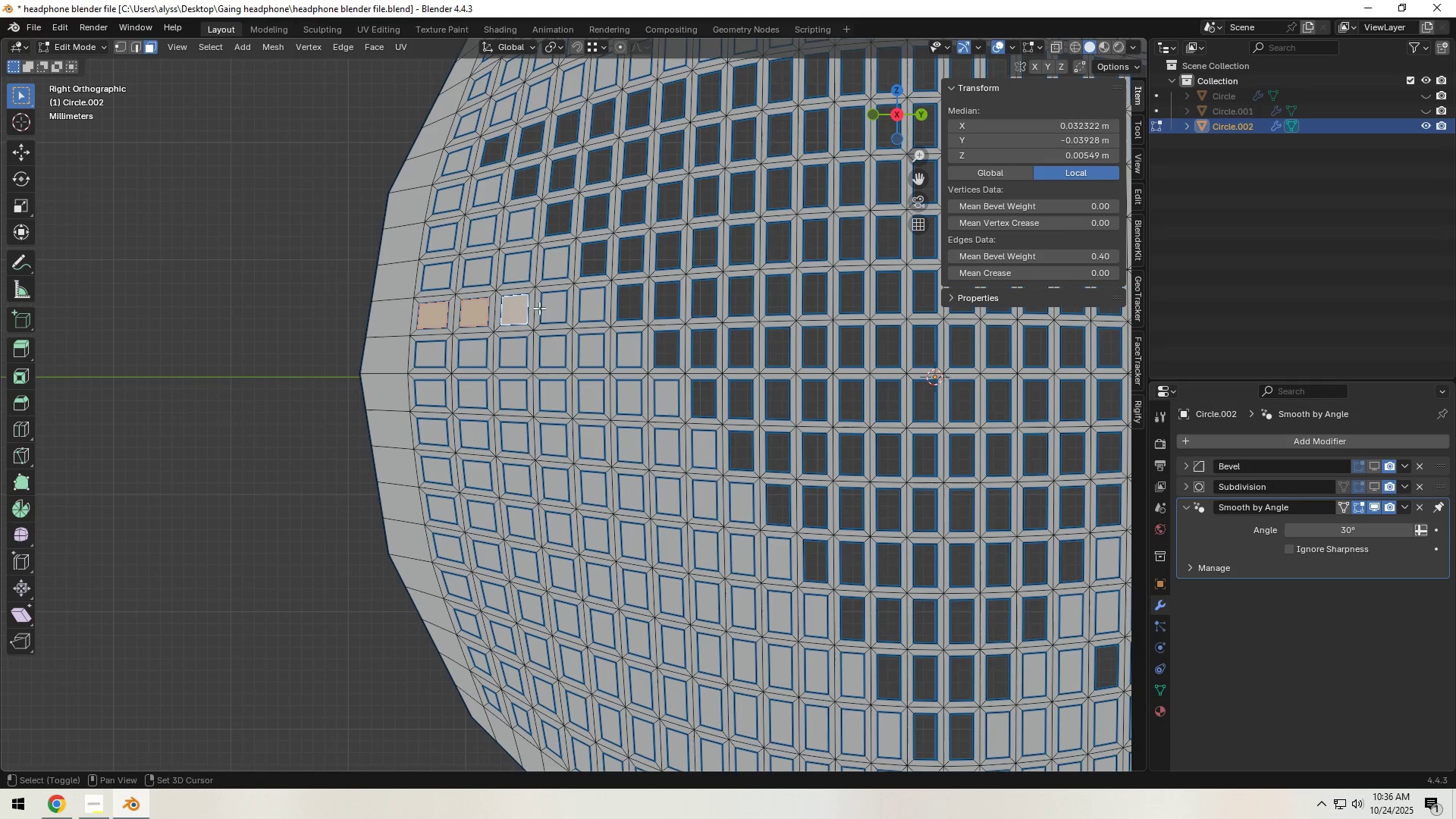 
triple_click([557, 308])
 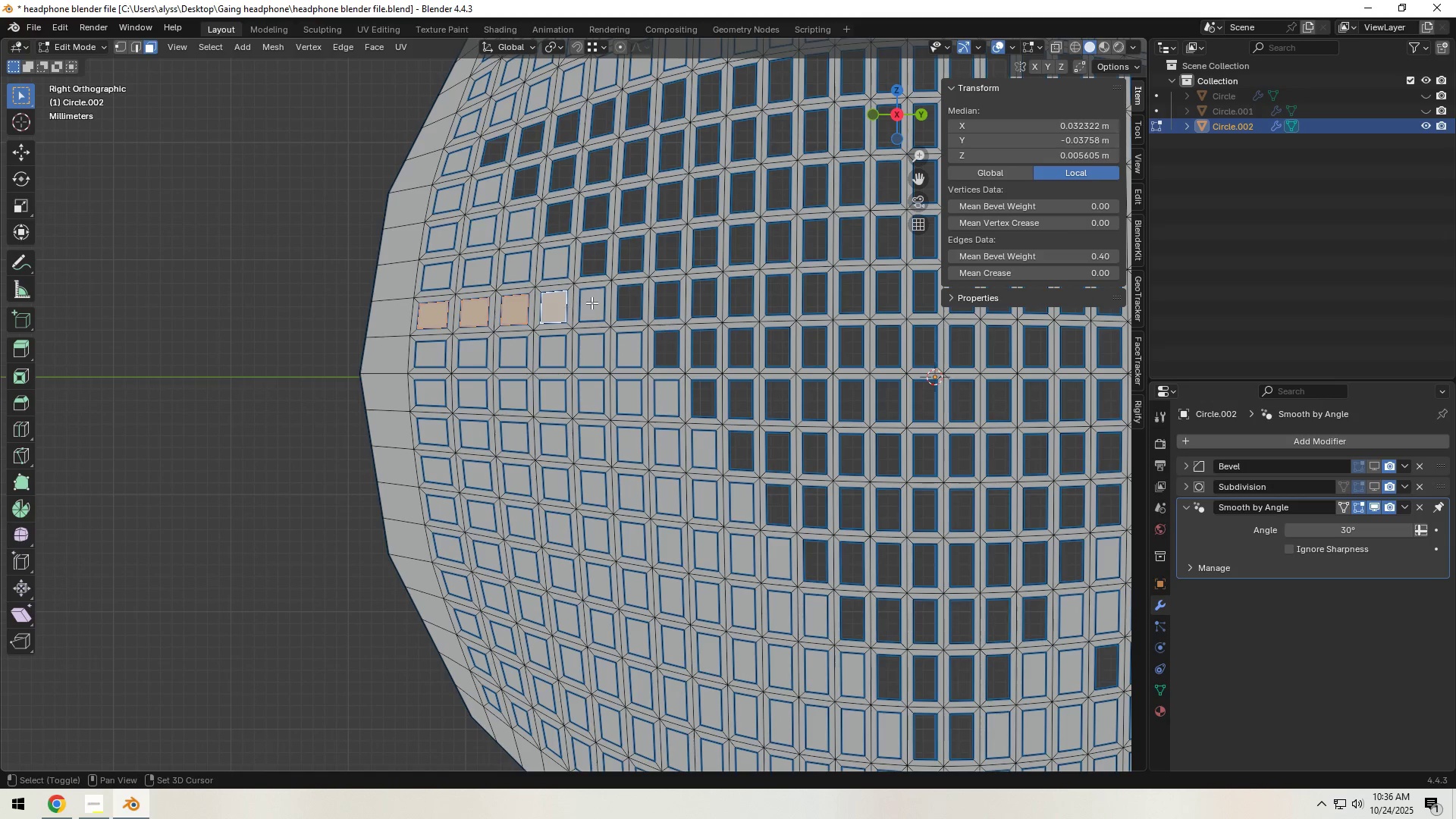 
hold_key(key=ShiftLeft, duration=1.52)
 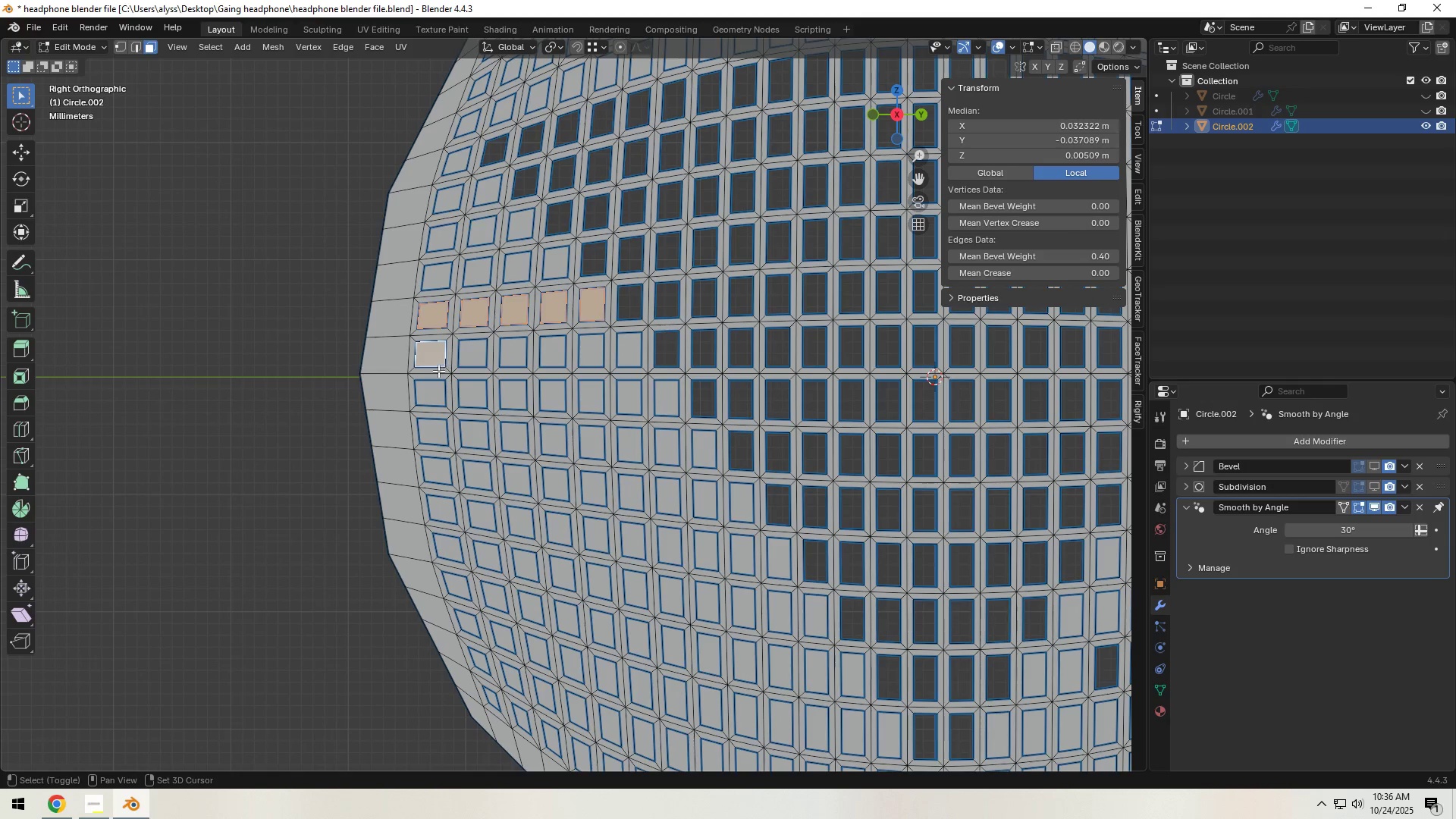 
hold_key(key=ShiftLeft, duration=1.52)
left_click([435, 359])
 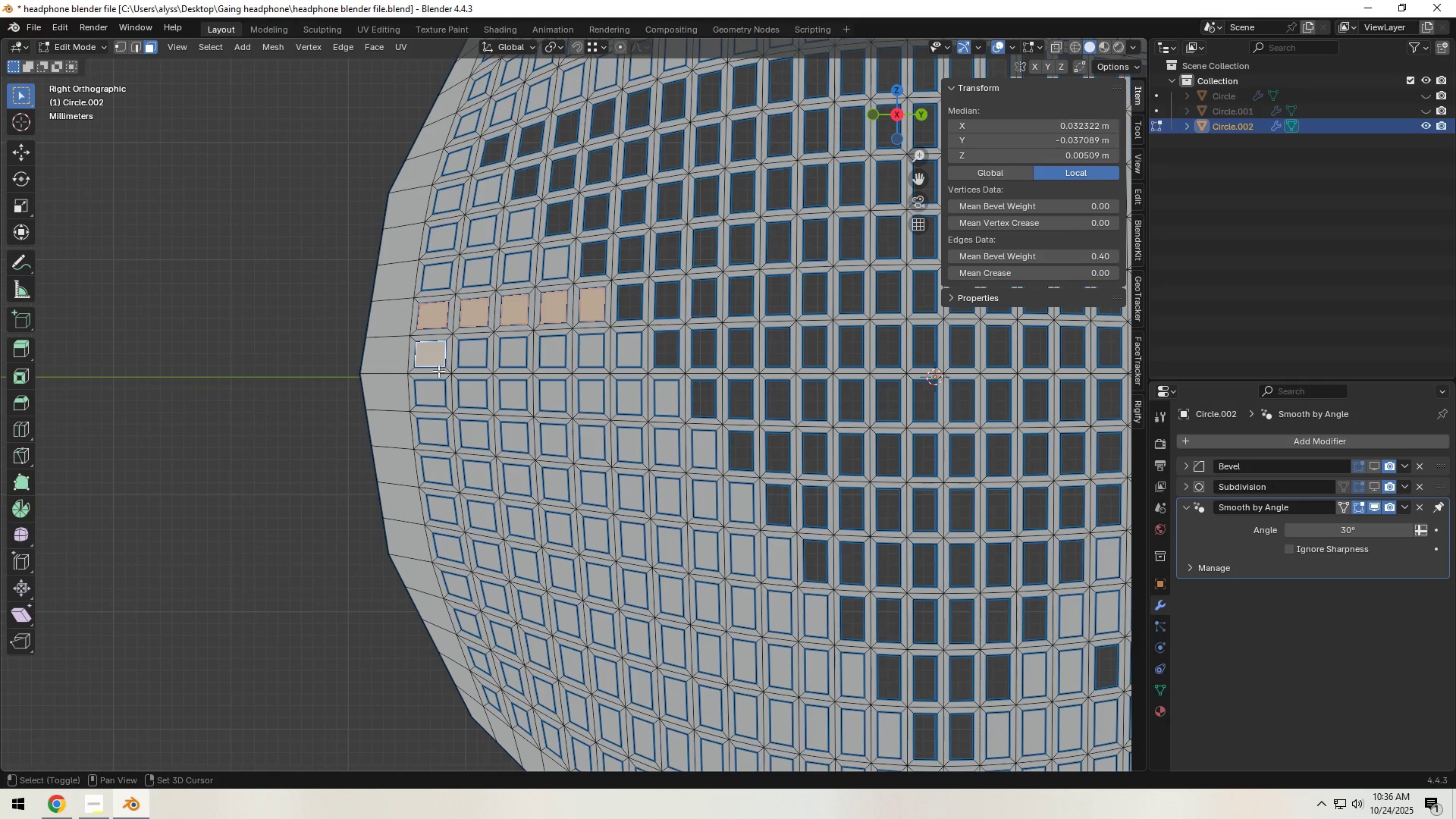 
left_click([436, 391])
 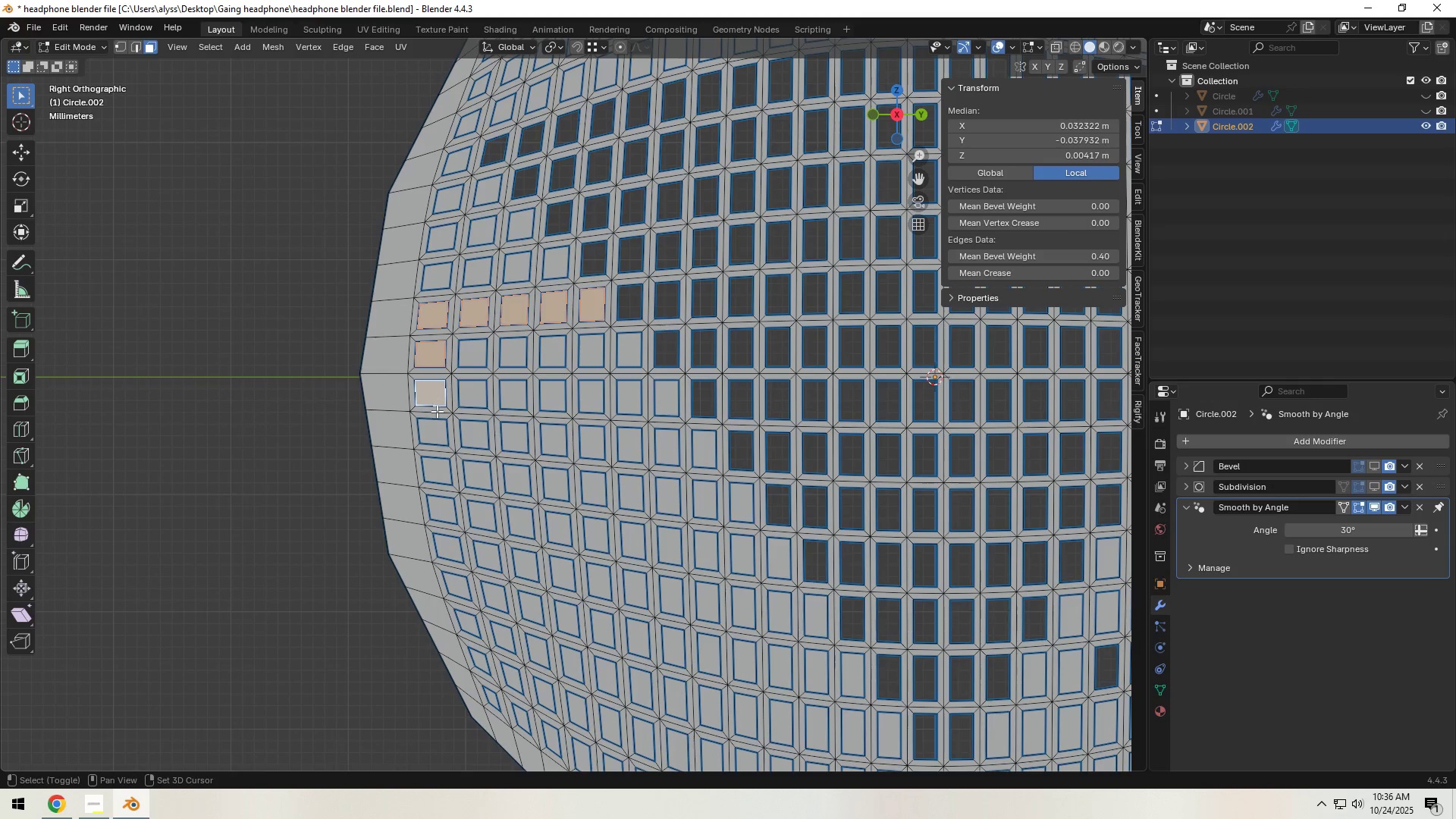 
double_click([435, 430])
 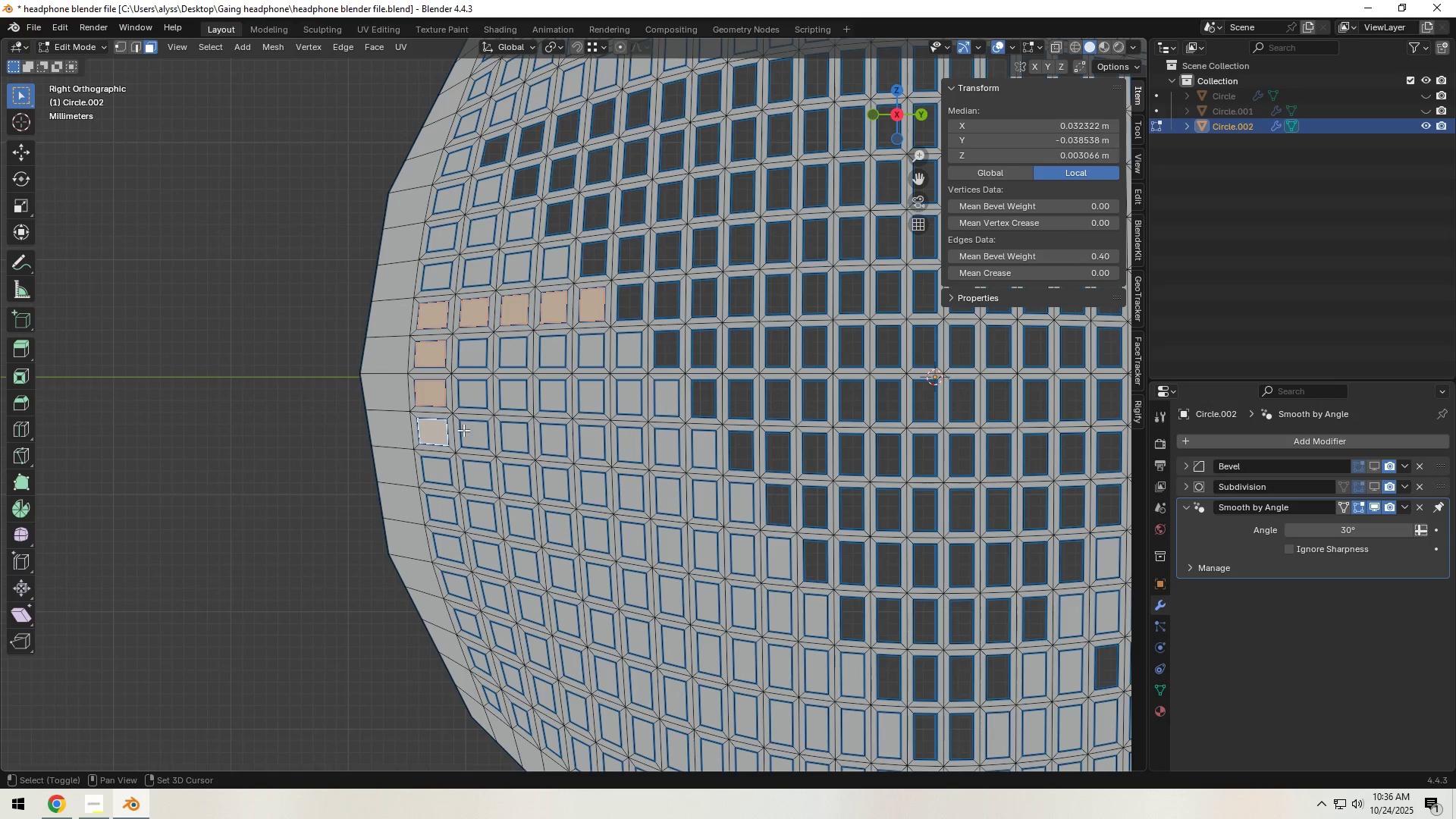 
hold_key(key=ShiftLeft, duration=0.58)
 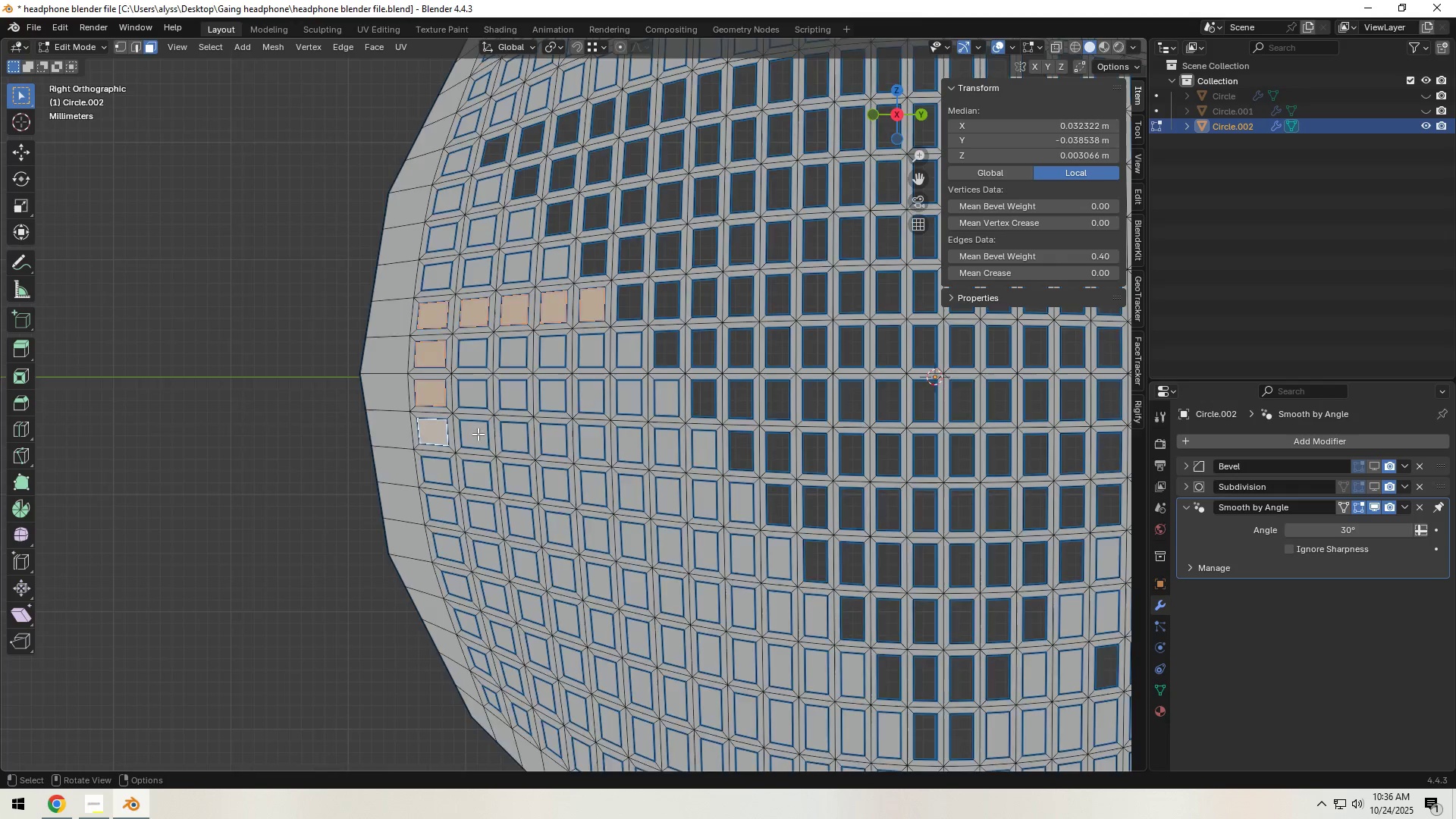 
scroll: coordinate [482, 431], scroll_direction: down, amount: 4.0
 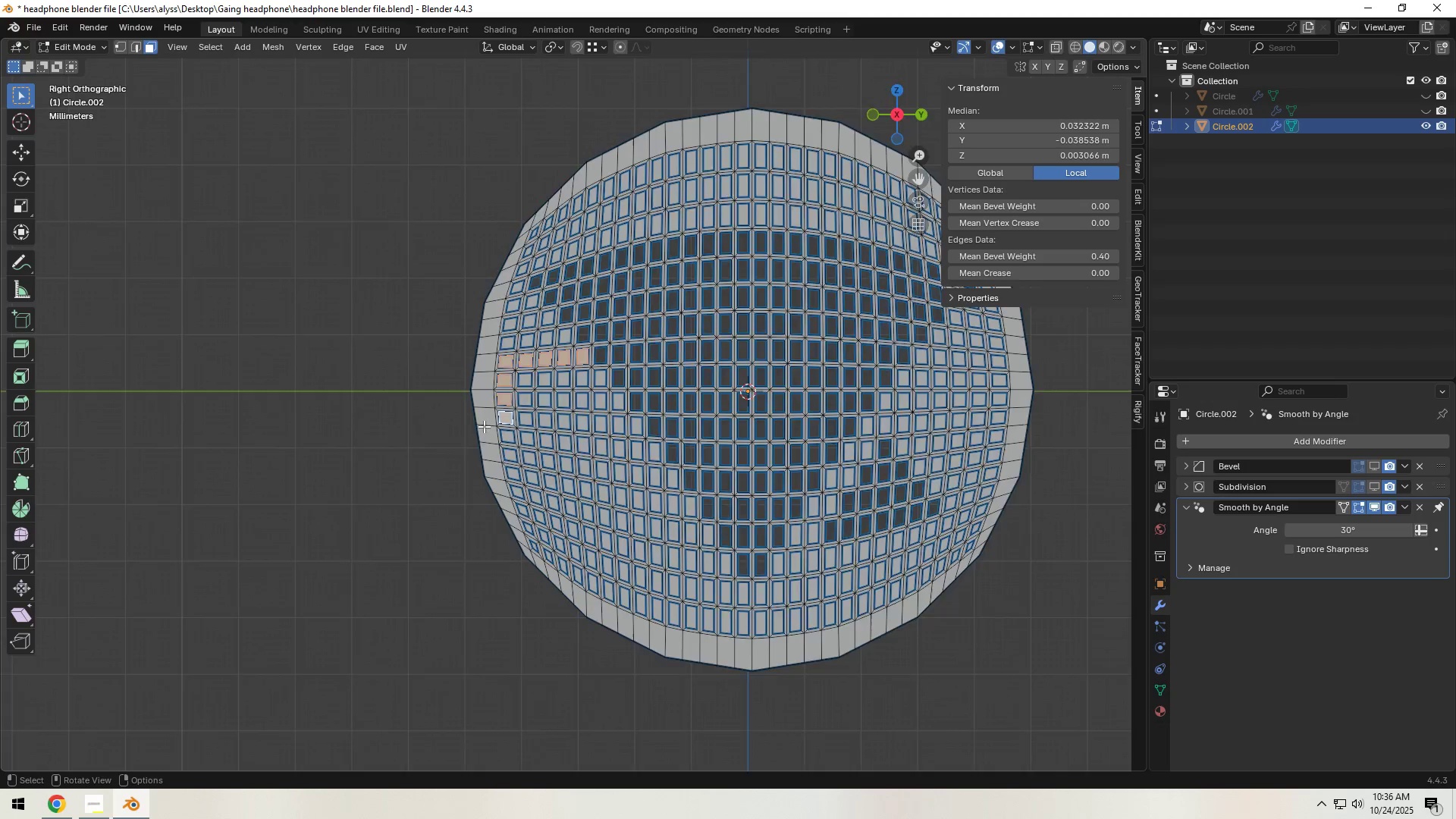 
scroll: coordinate [484, 426], scroll_direction: up, amount: 4.0
 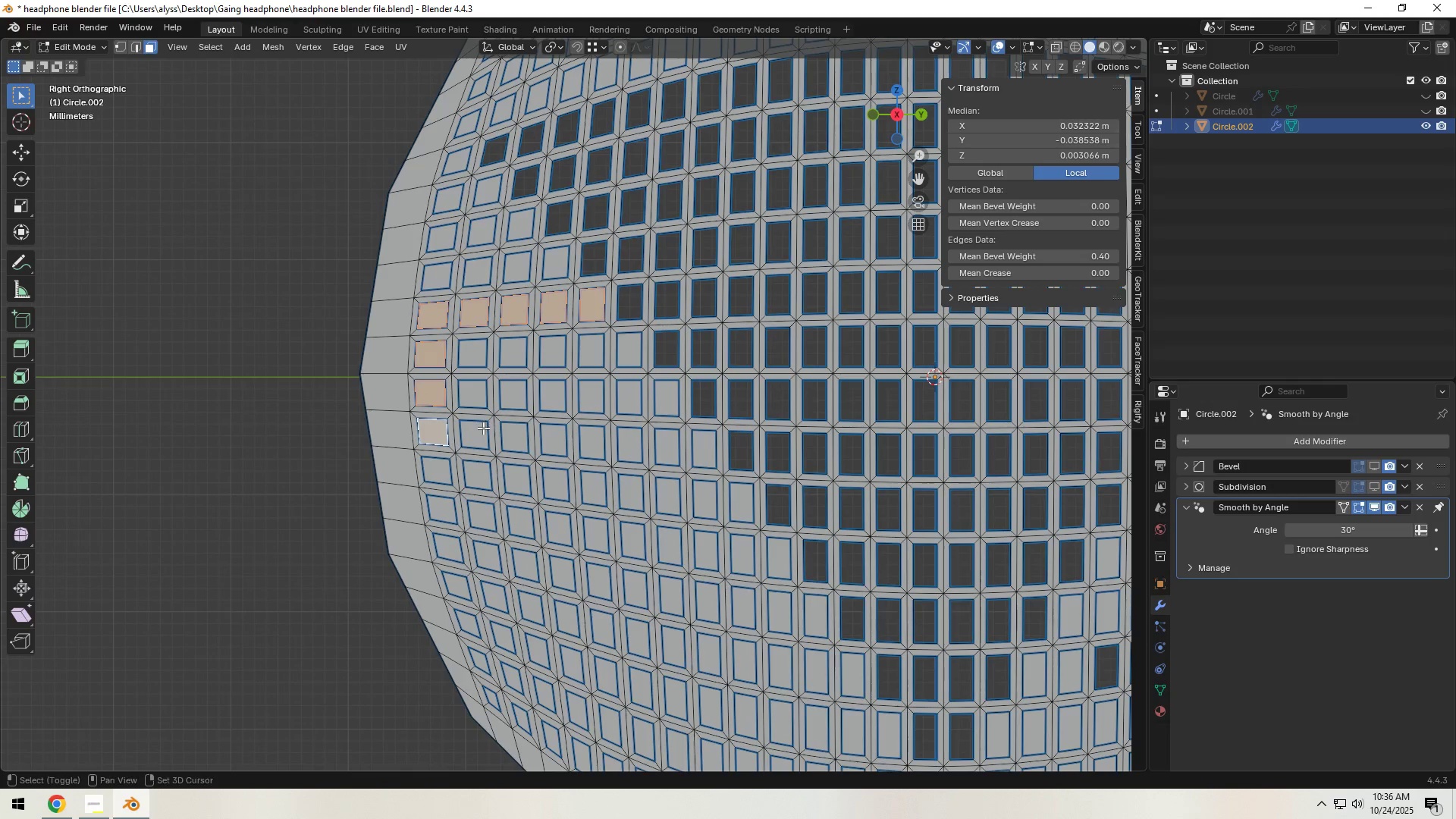 
hold_key(key=ShiftLeft, duration=1.53)
left_click([479, 433])
 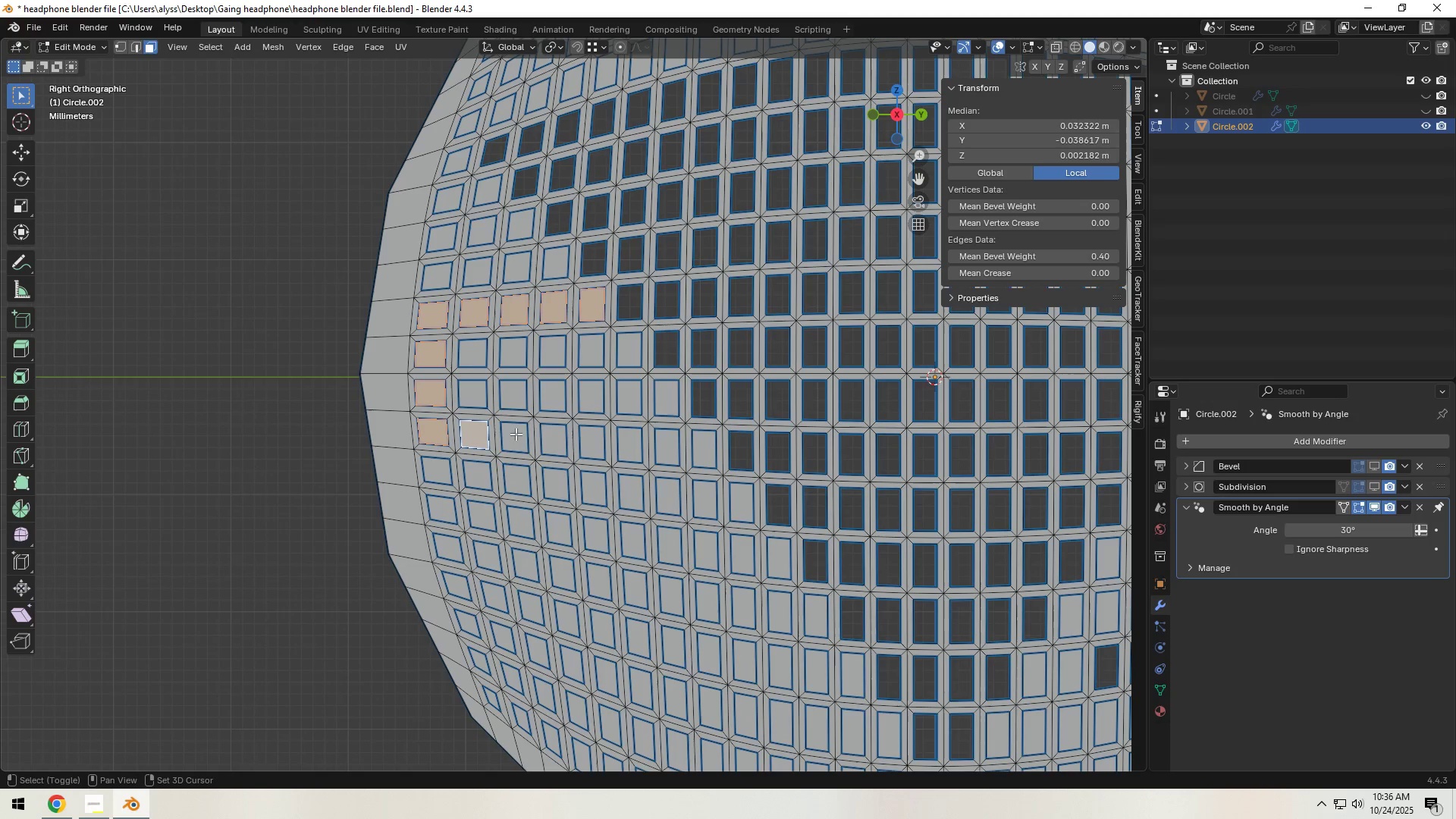 
double_click([517, 434])
 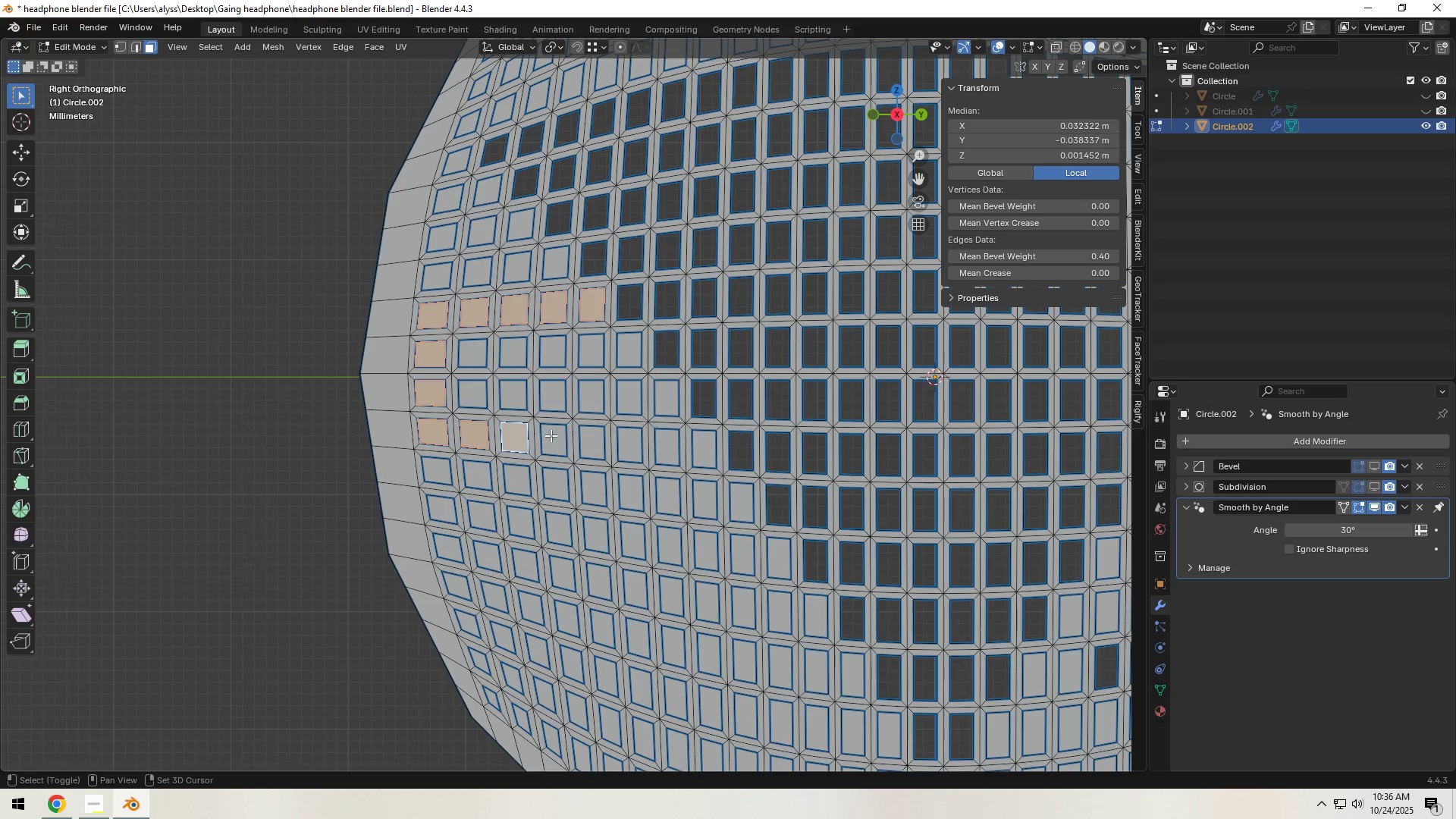 
triple_click([555, 435])
 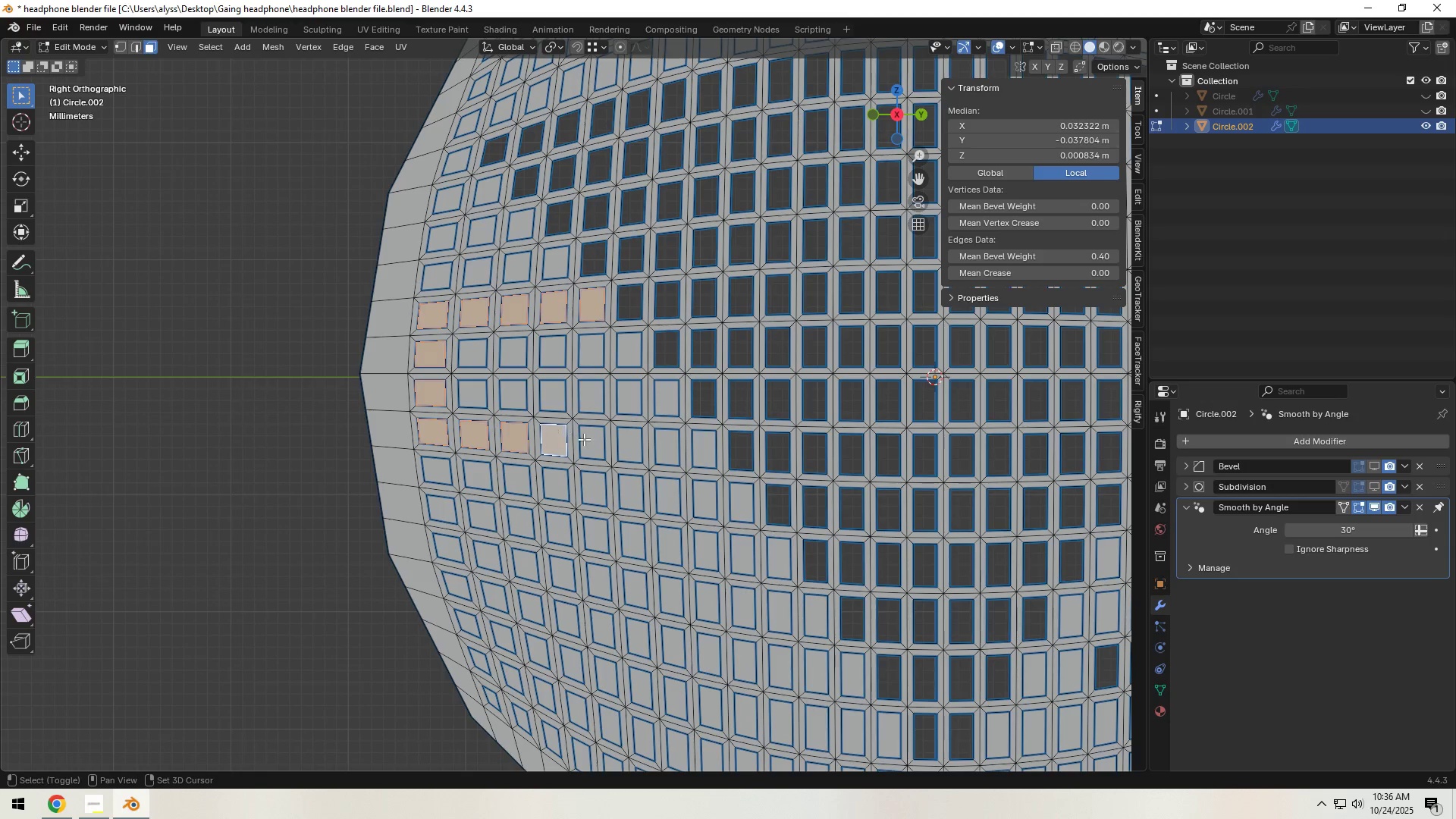 
triple_click([590, 440])
 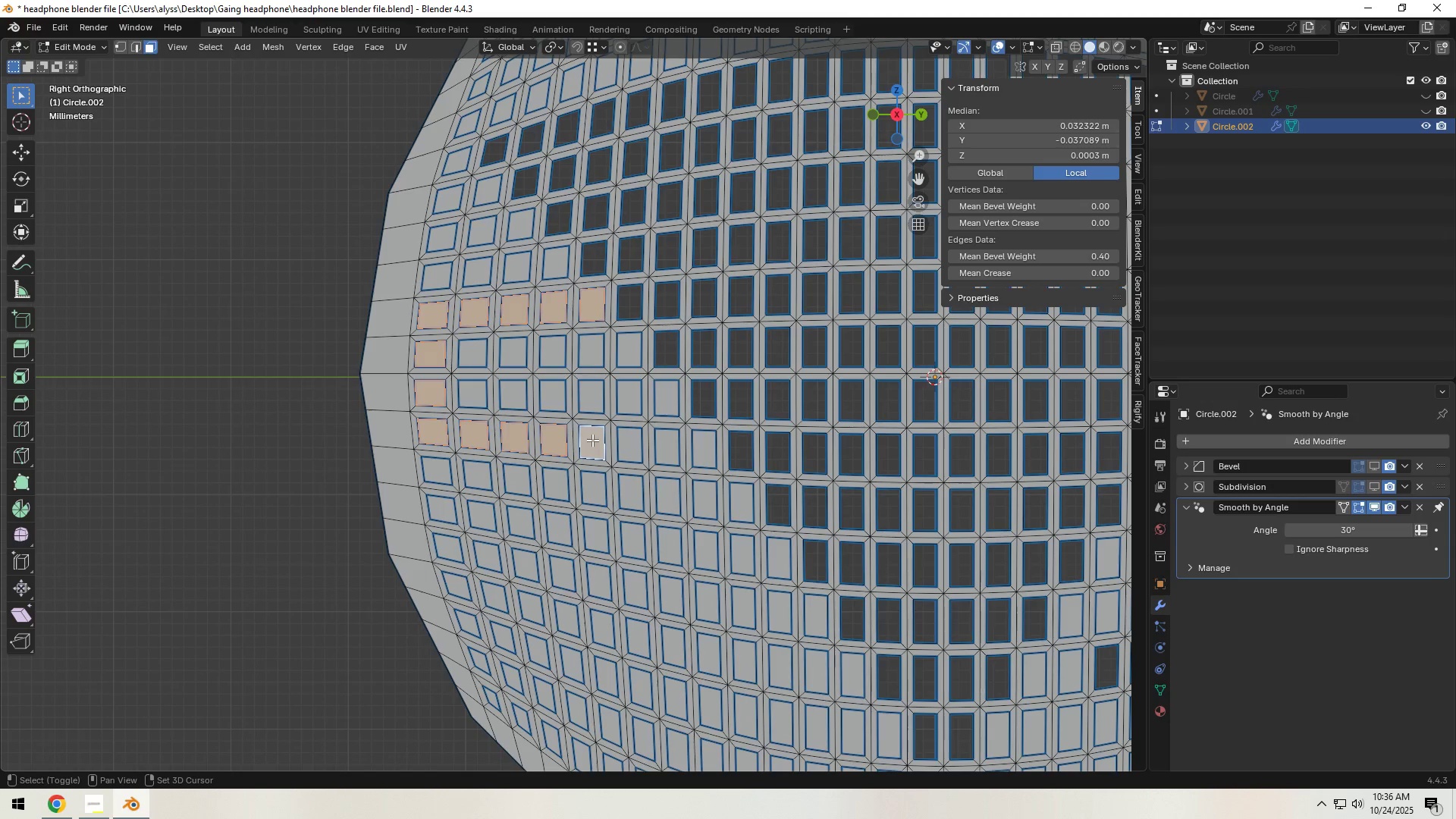 
hold_key(key=ShiftLeft, duration=1.52)
triple_click([620, 441])
 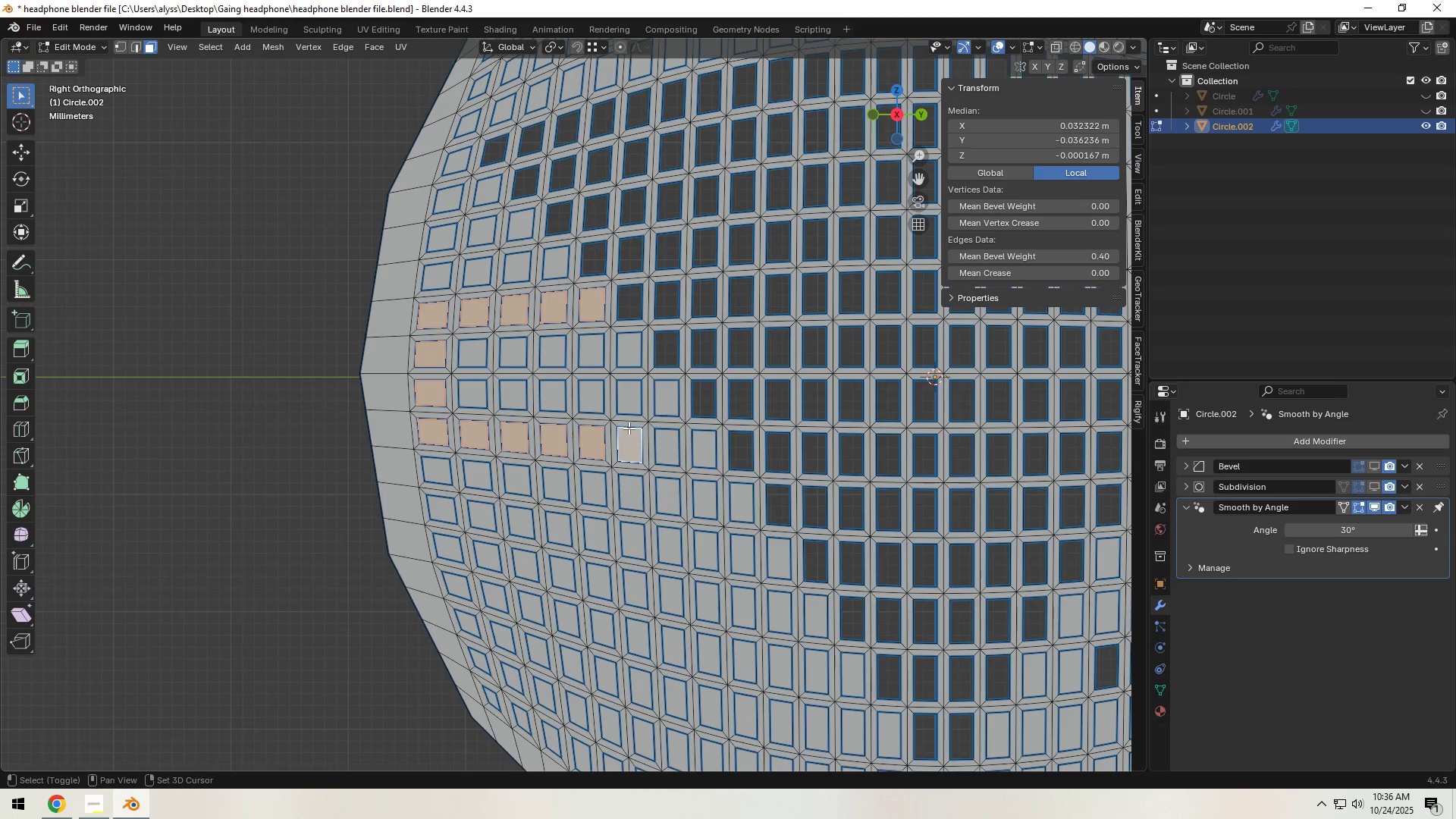 
left_click([630, 400])
 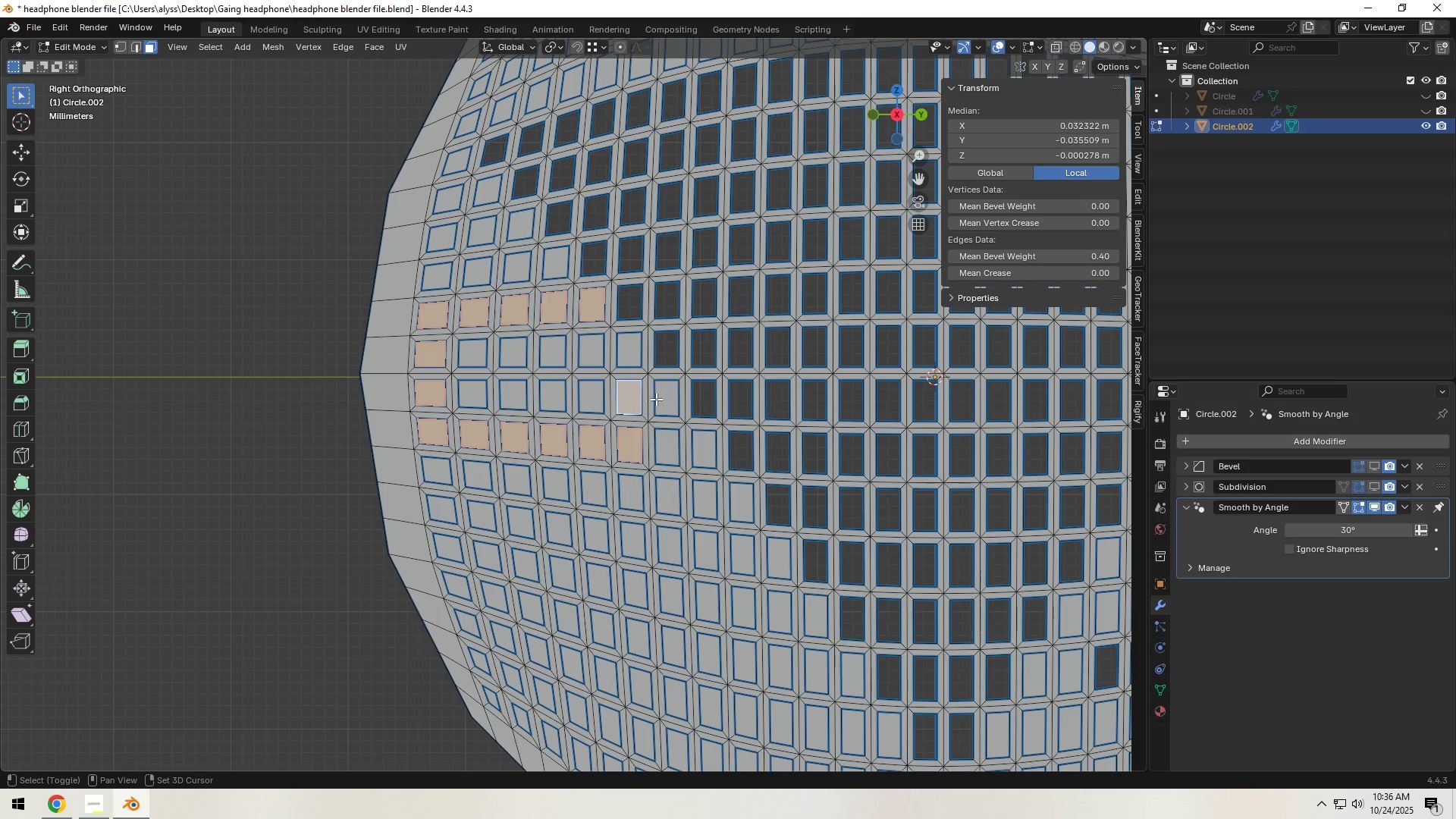 
double_click([660, 399])
 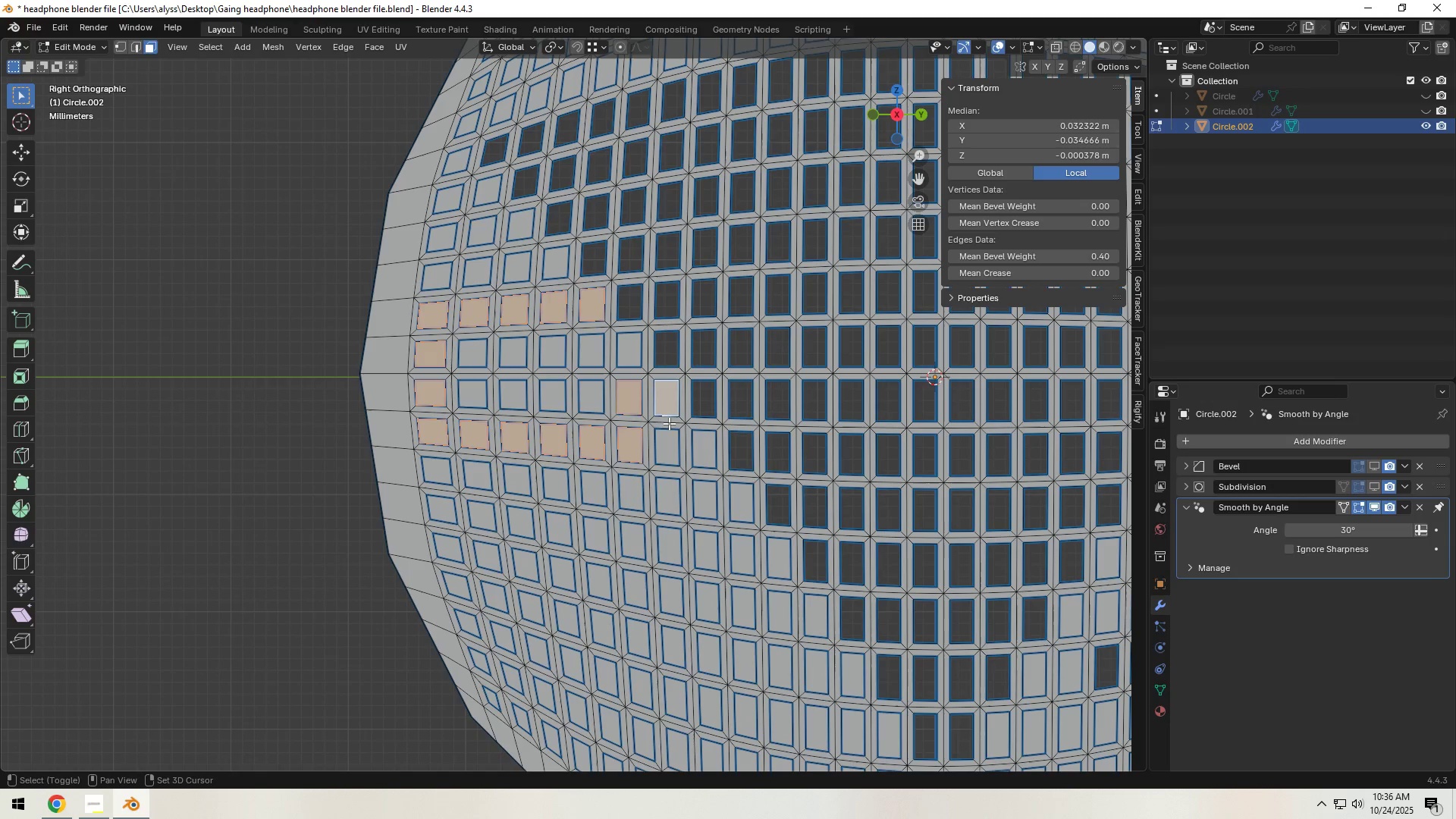 
hold_key(key=ShiftLeft, duration=1.52)
triple_click([673, 447])
 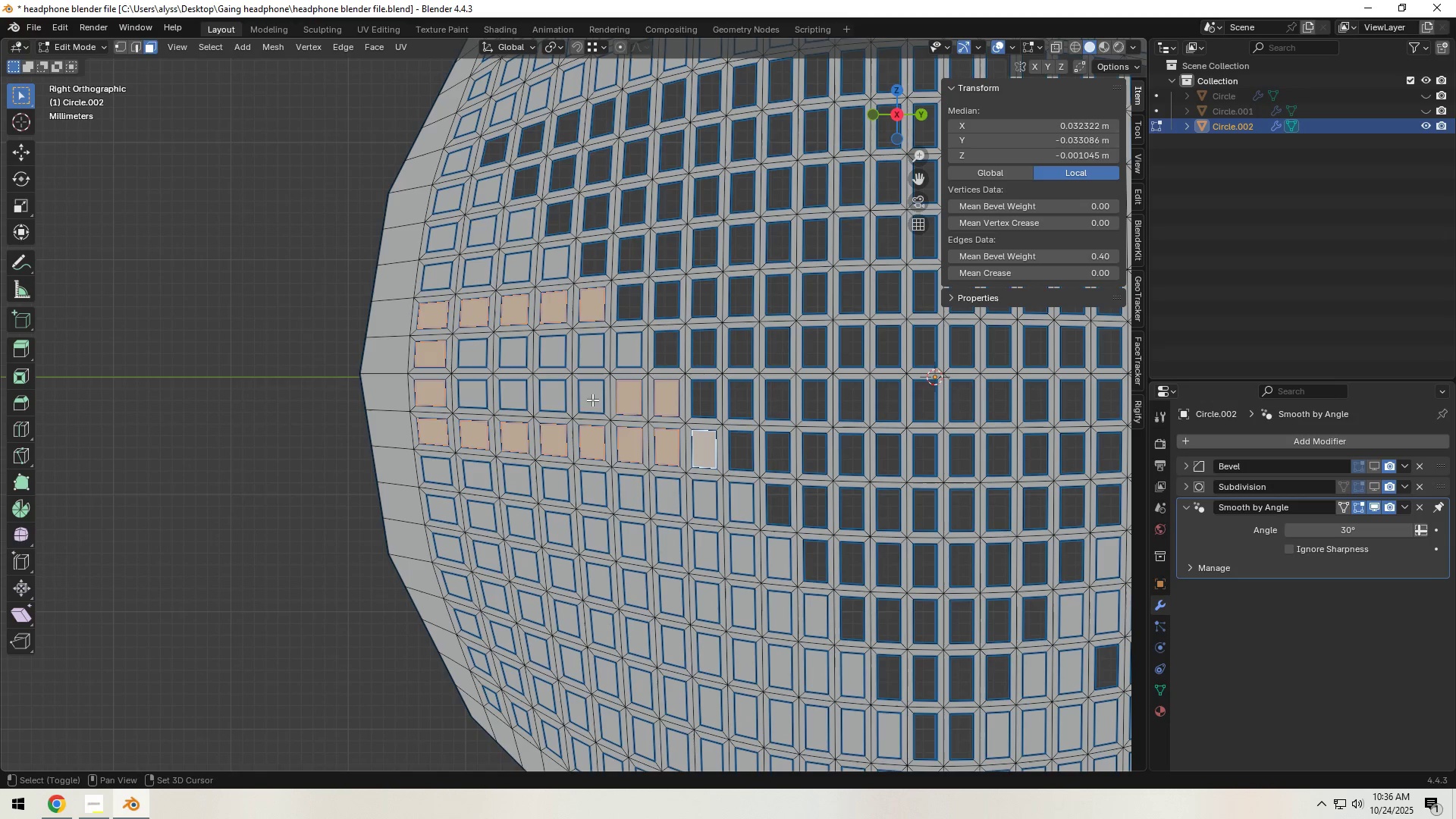 
hold_key(key=ShiftLeft, duration=1.53)
left_click([545, 396])
 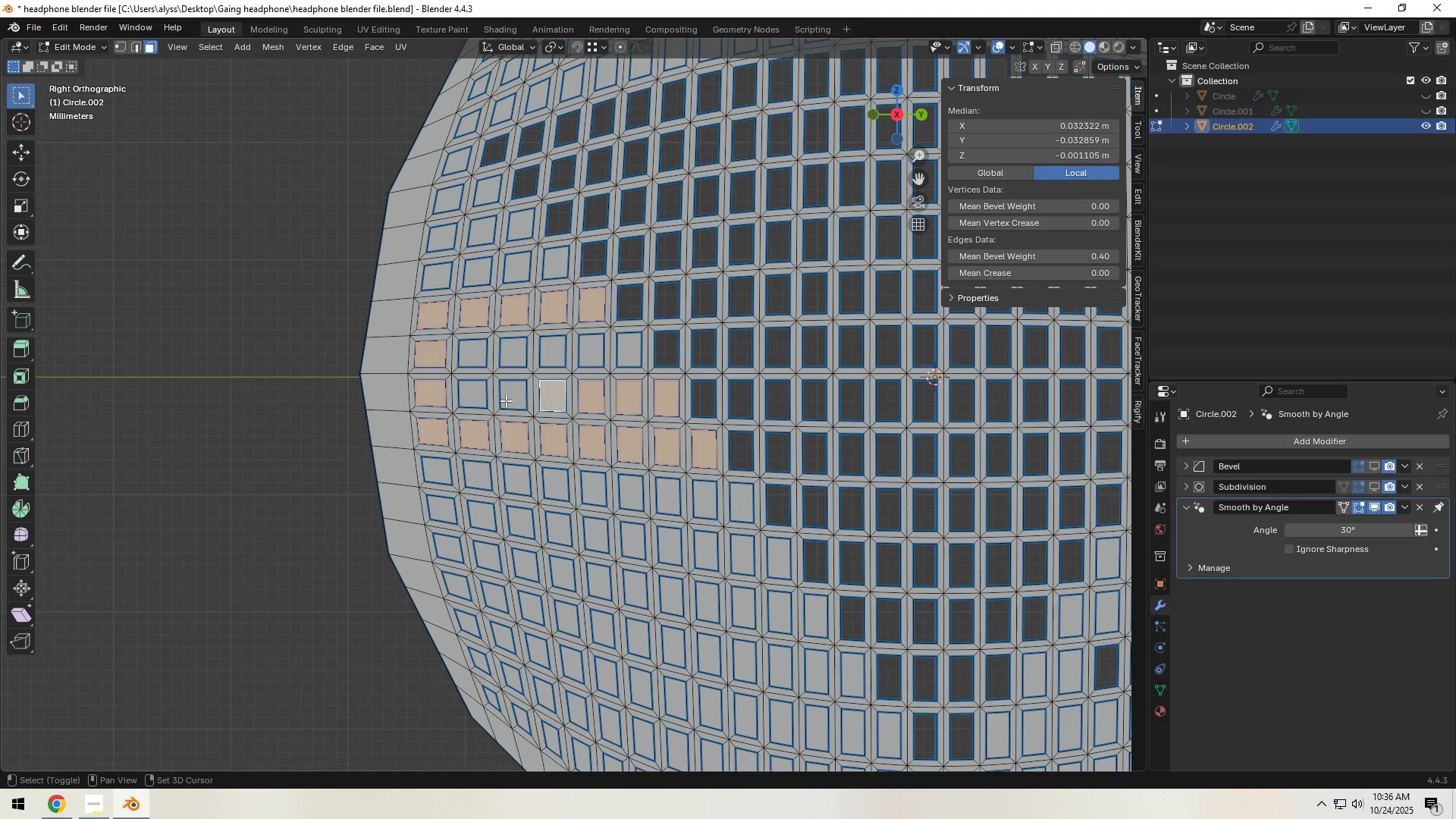 
double_click([504, 400])
 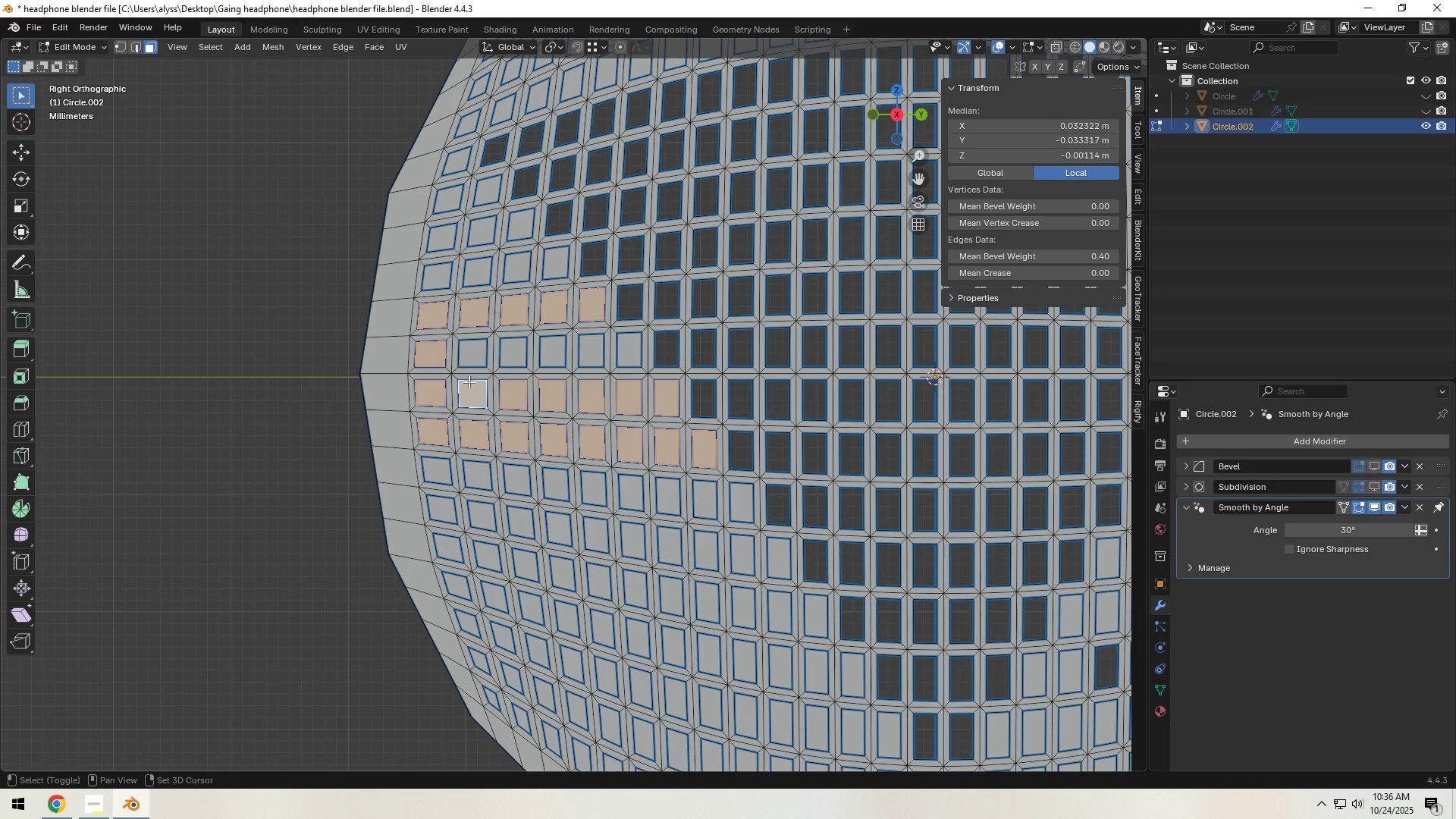 
hold_key(key=ShiftLeft, duration=1.51)
left_click([466, 359])
 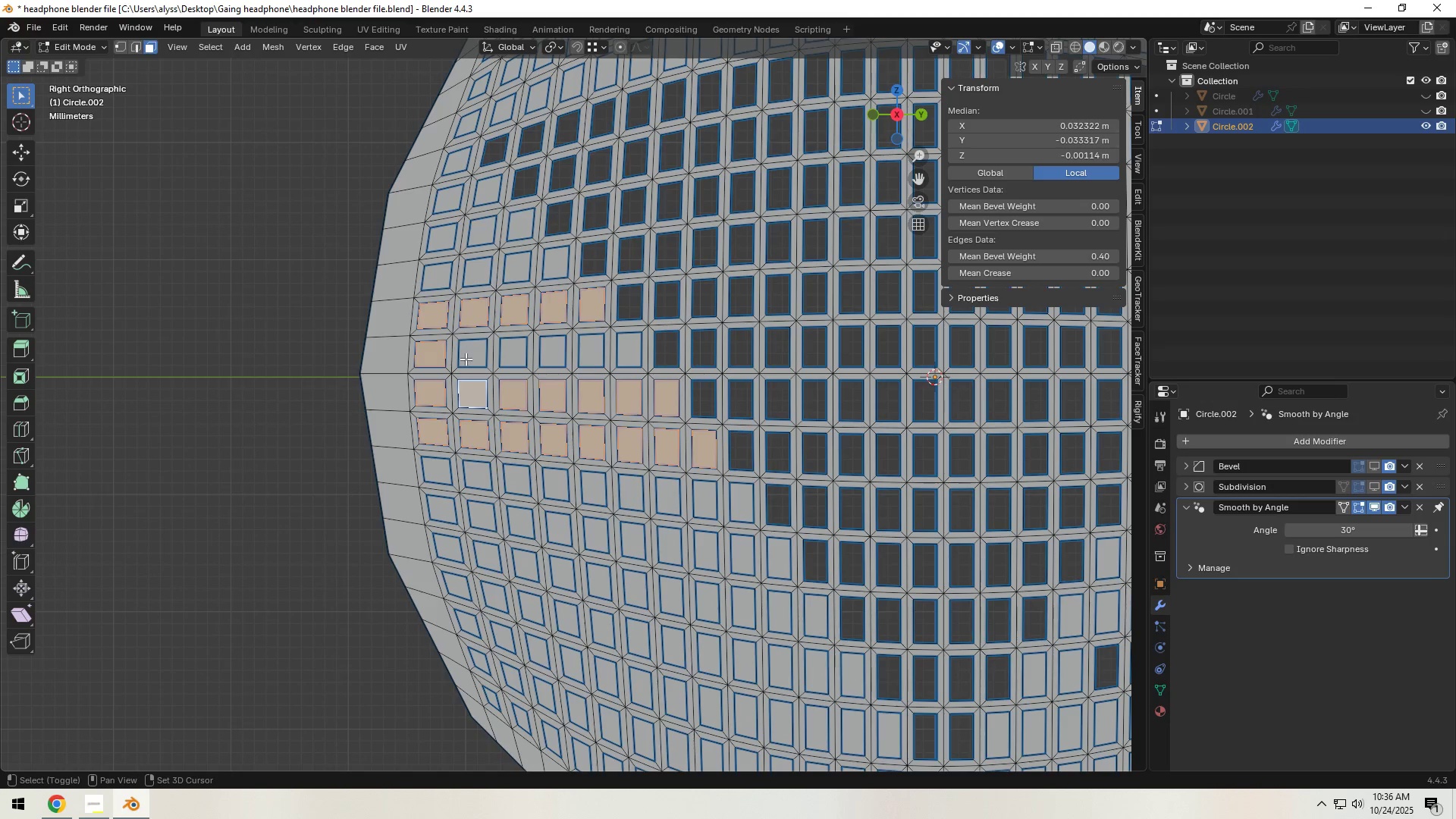 
double_click([513, 353])
 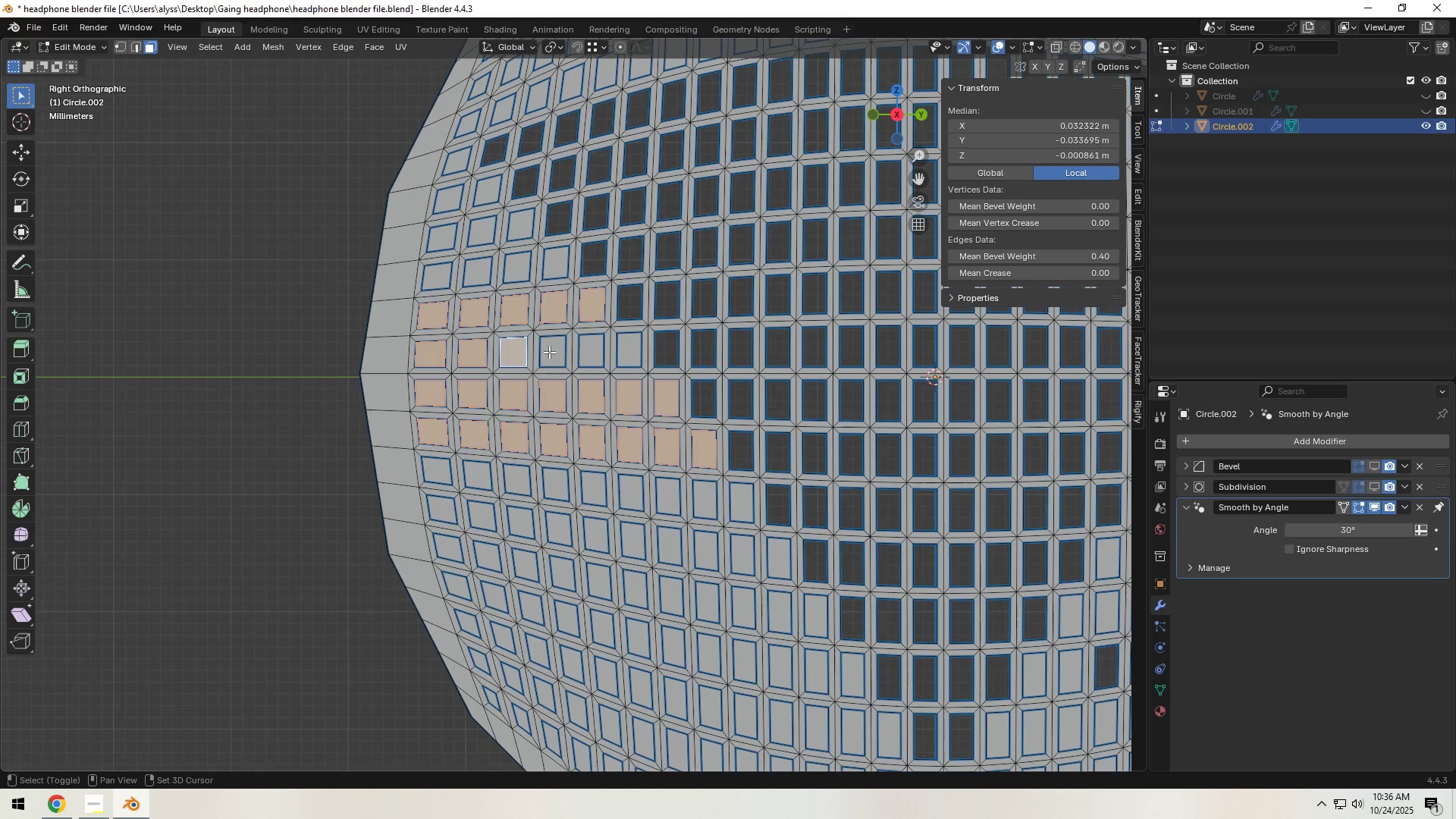 
left_click([557, 352])
 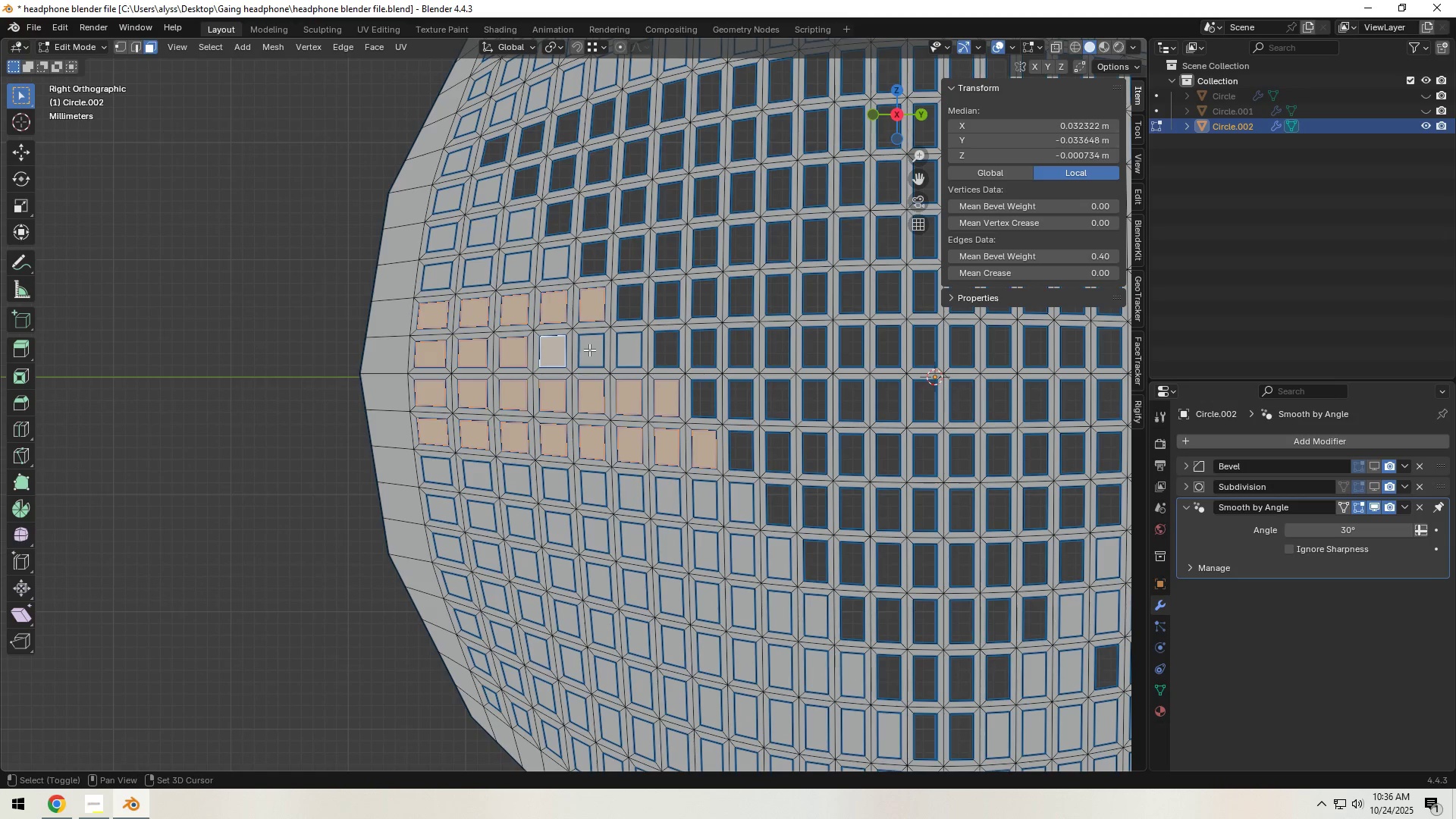 
double_click([596, 350])
 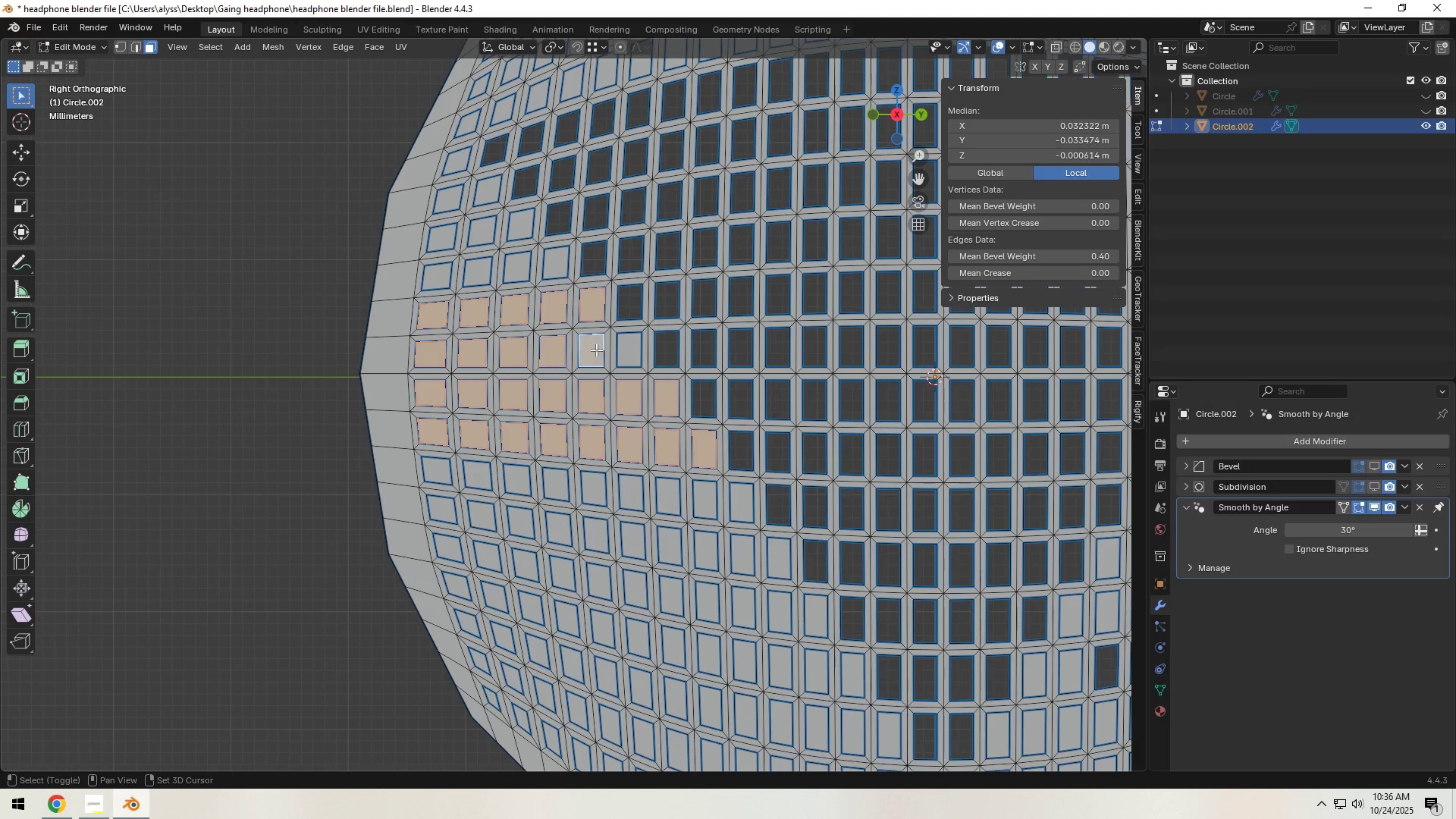 
hold_key(key=ShiftLeft, duration=0.69)
triple_click([630, 351])
 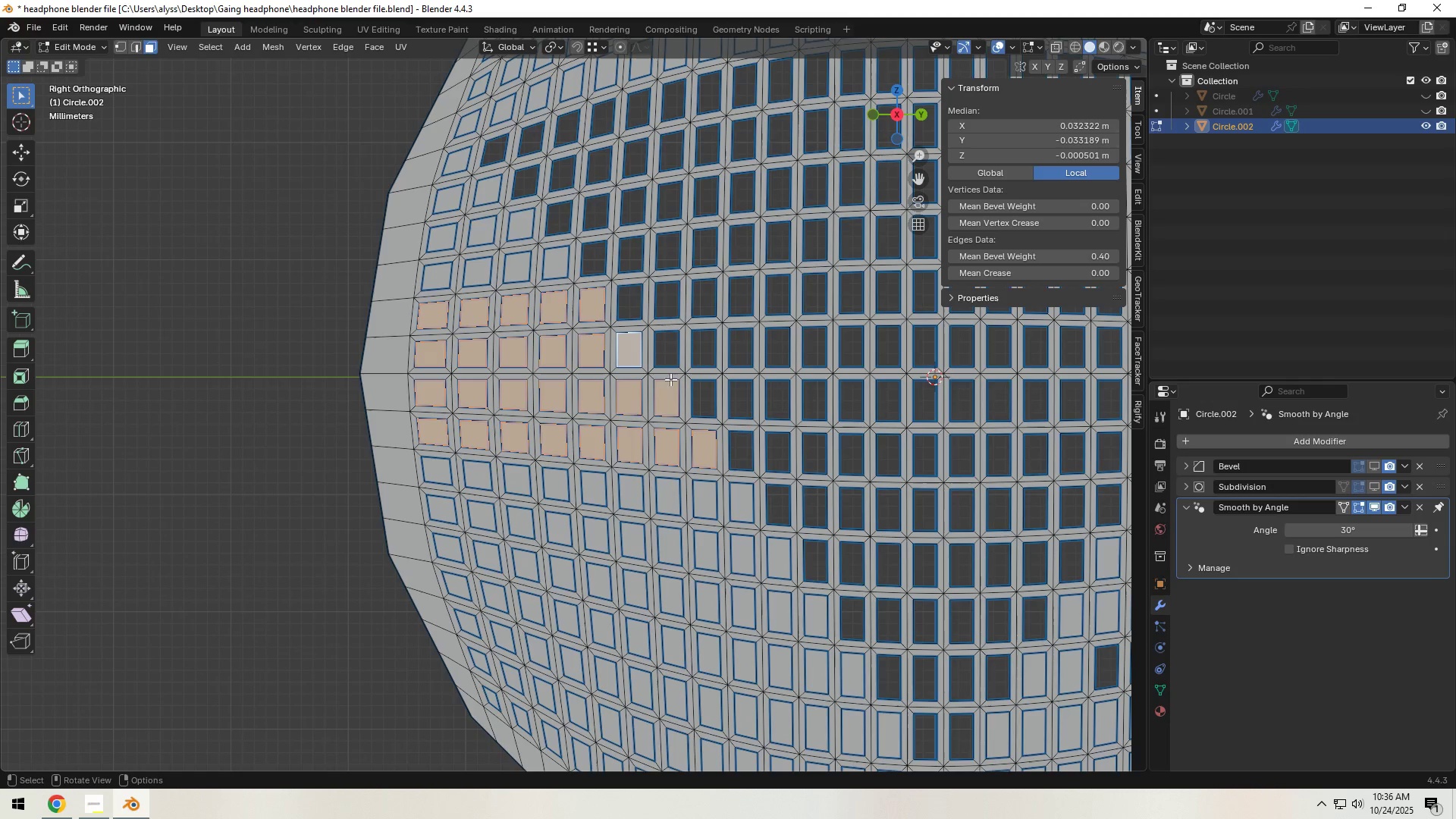 
key(X)
 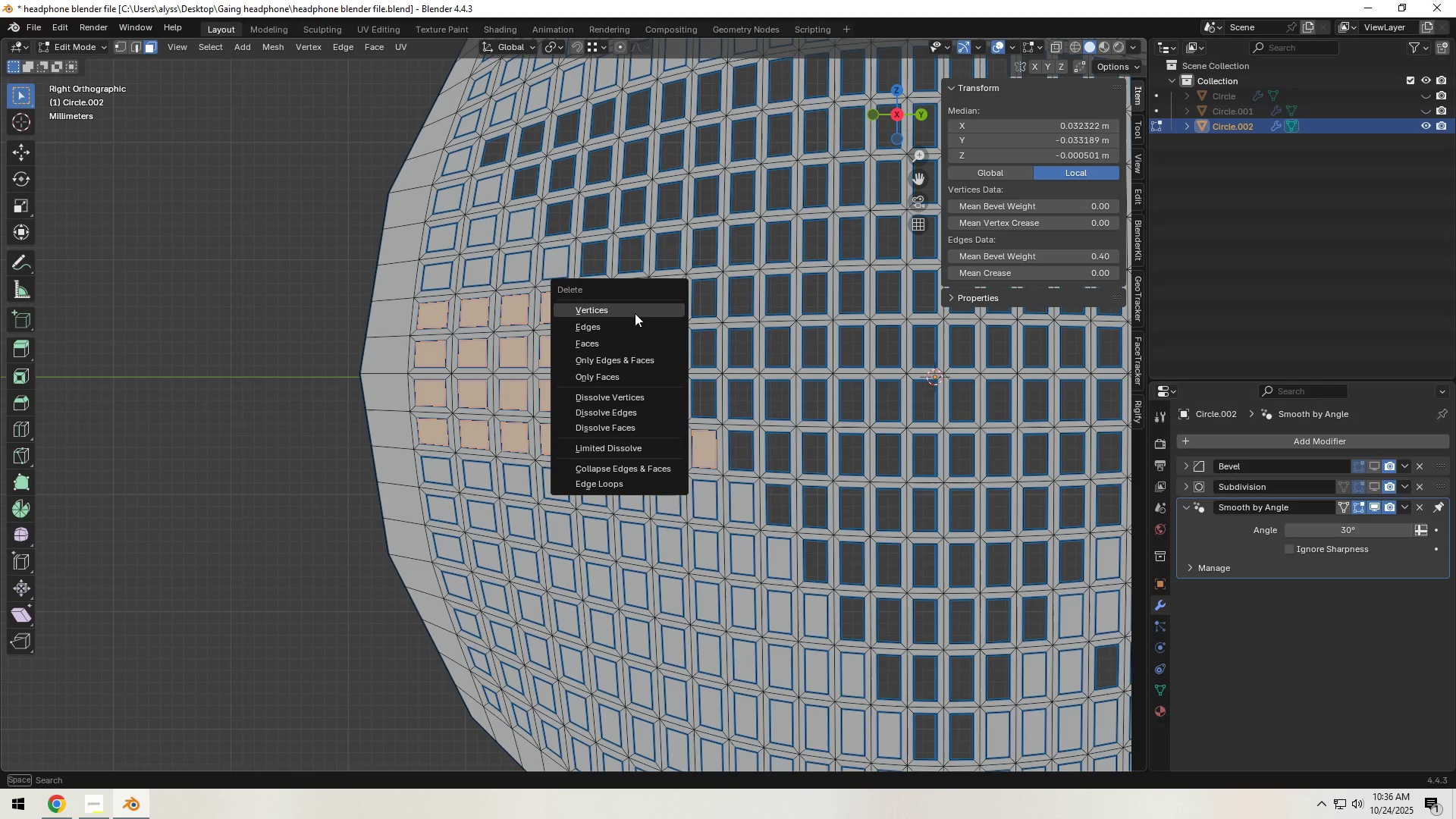 
left_click([635, 313])
 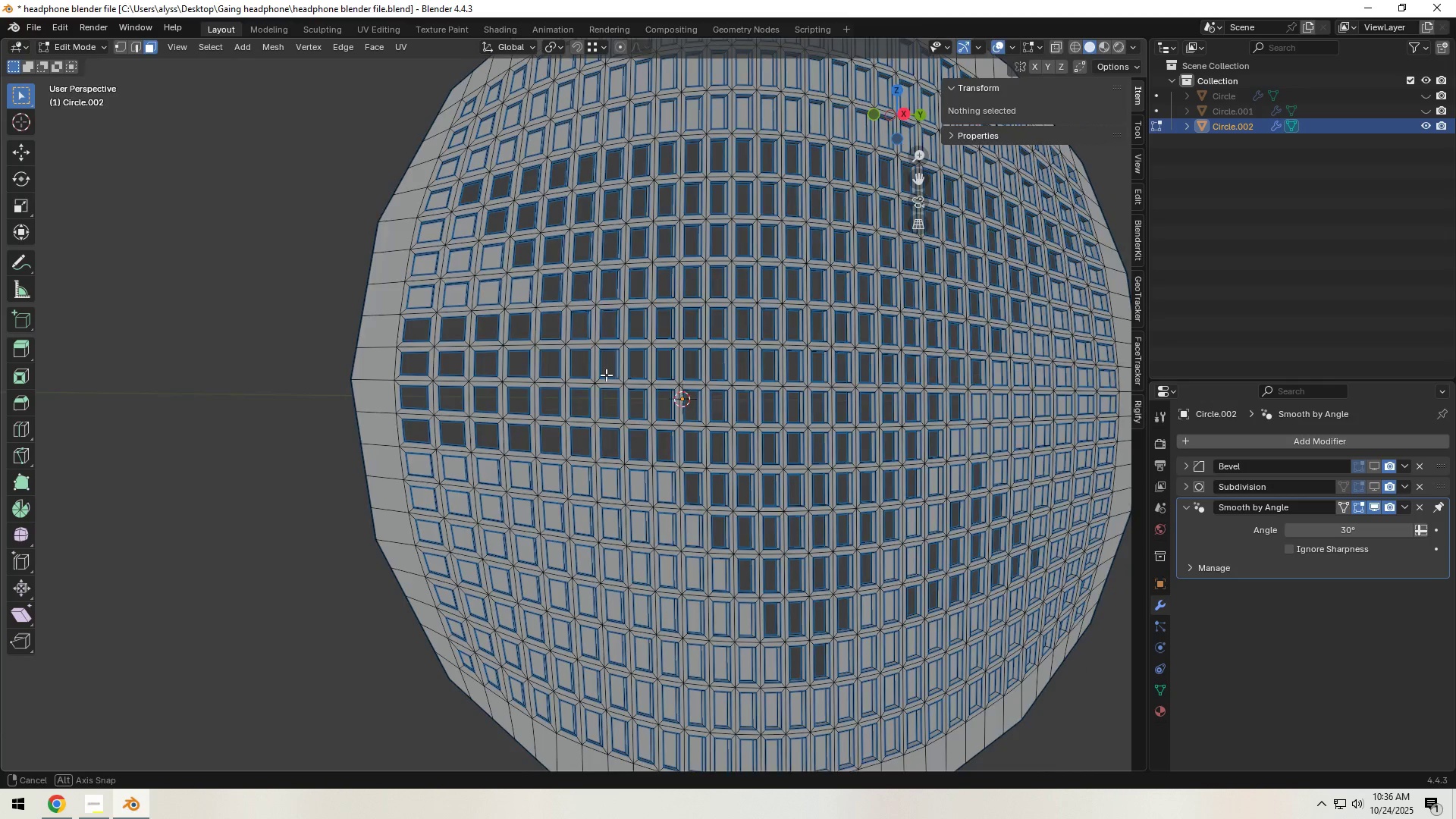 
scroll: coordinate [621, 378], scroll_direction: down, amount: 4.0
 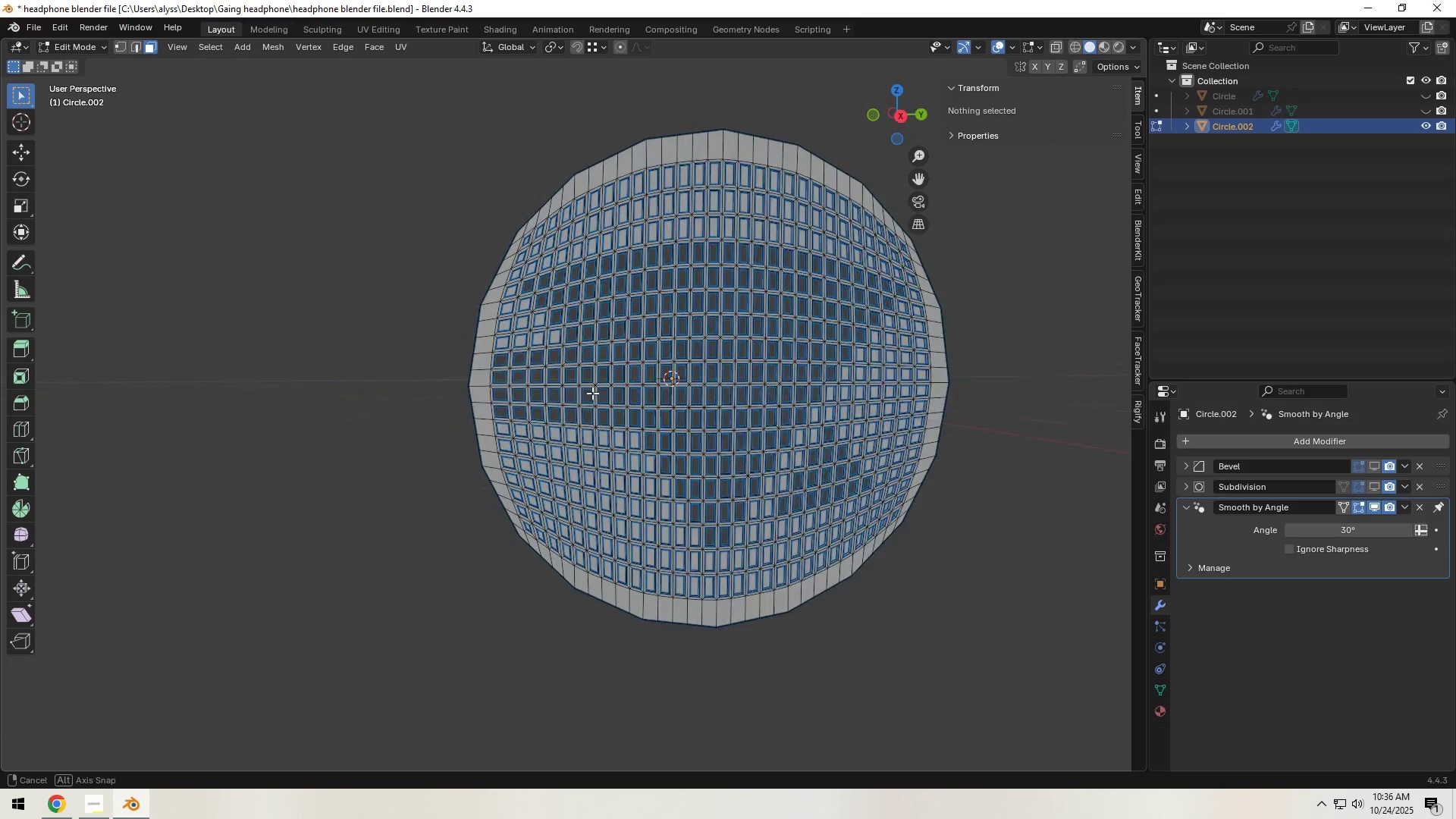 
key(Shift+ShiftLeft)
 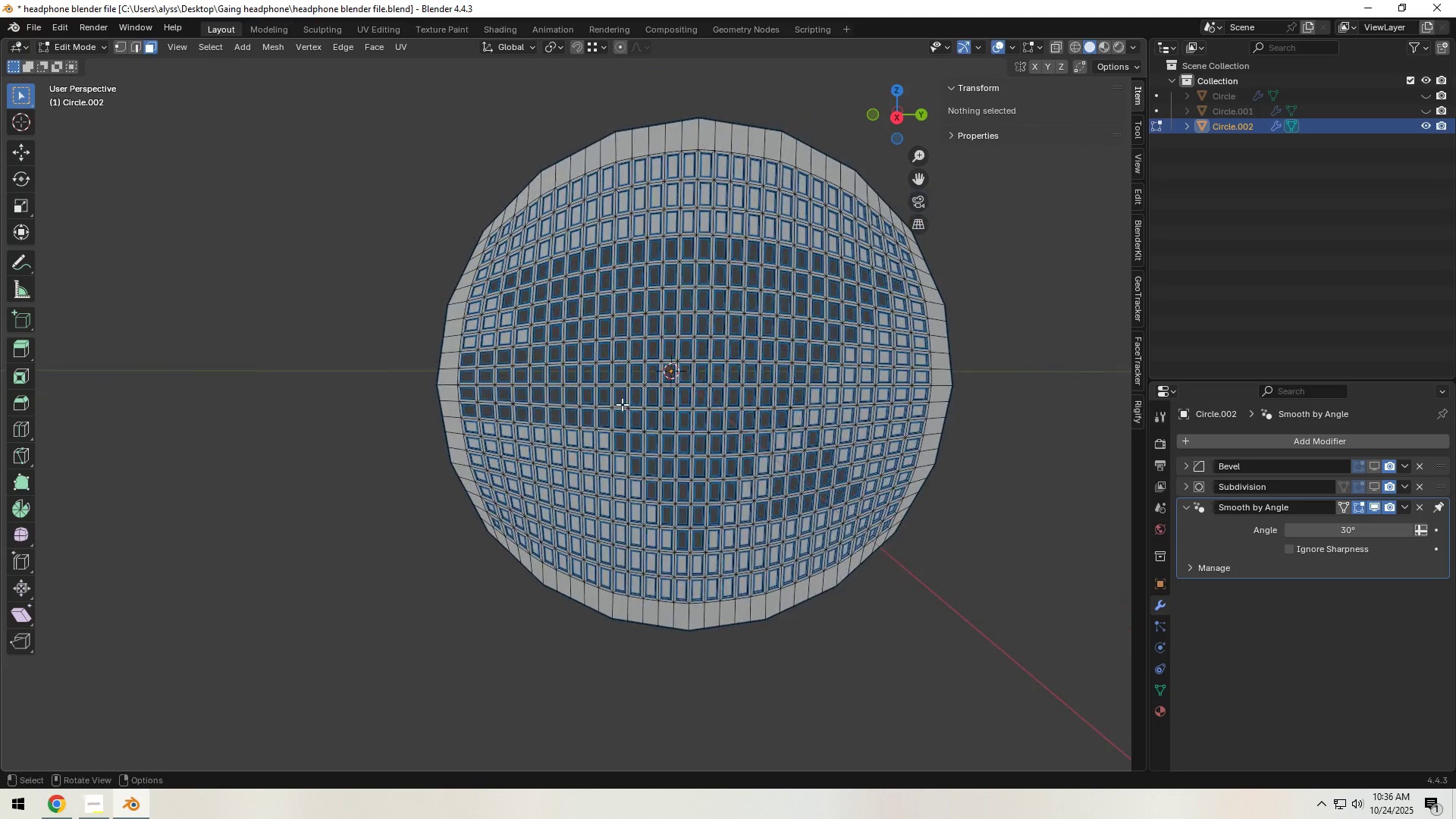 
hold_key(key=Backquote, duration=0.46)
 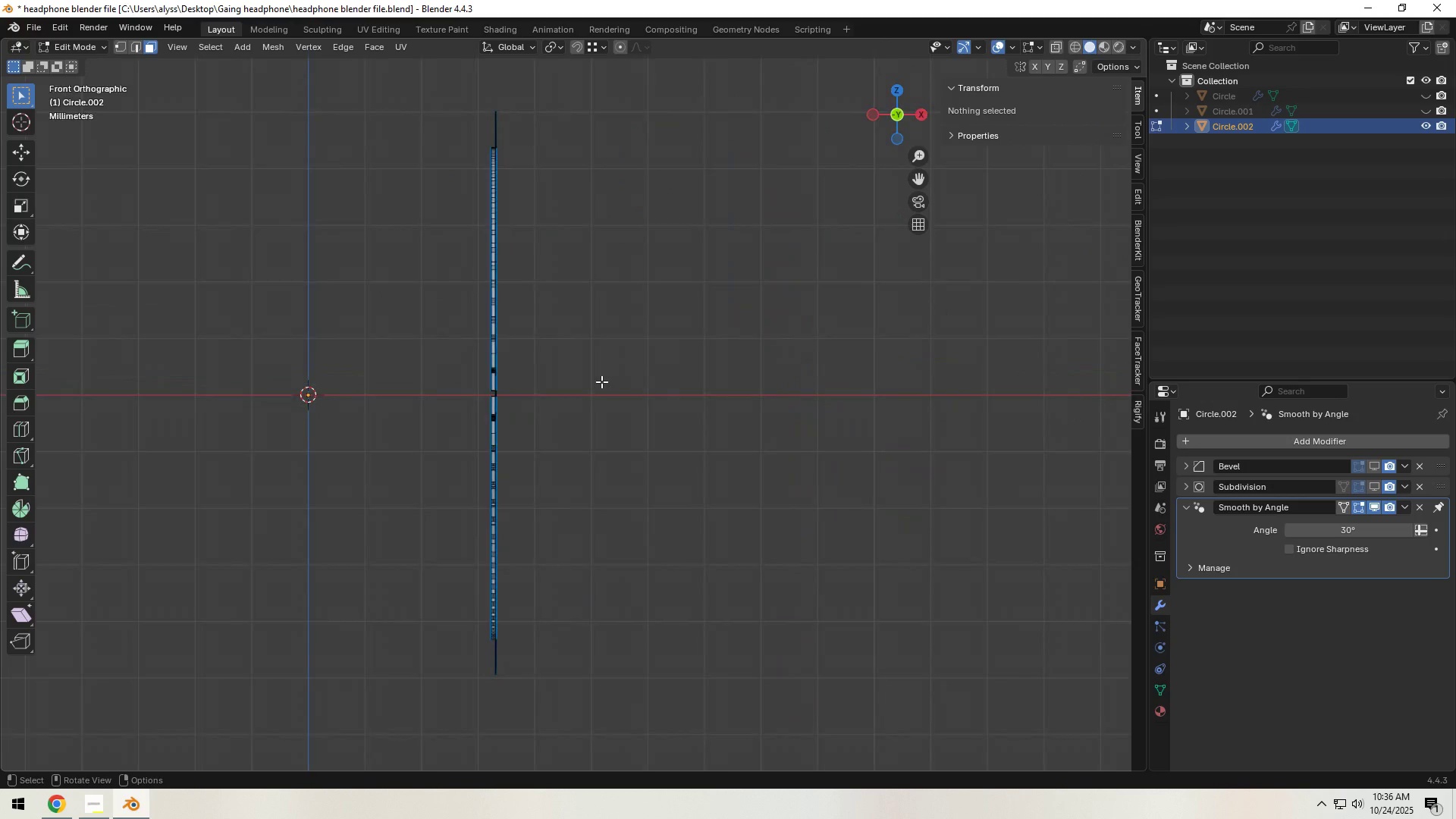 
key(Backquote)
 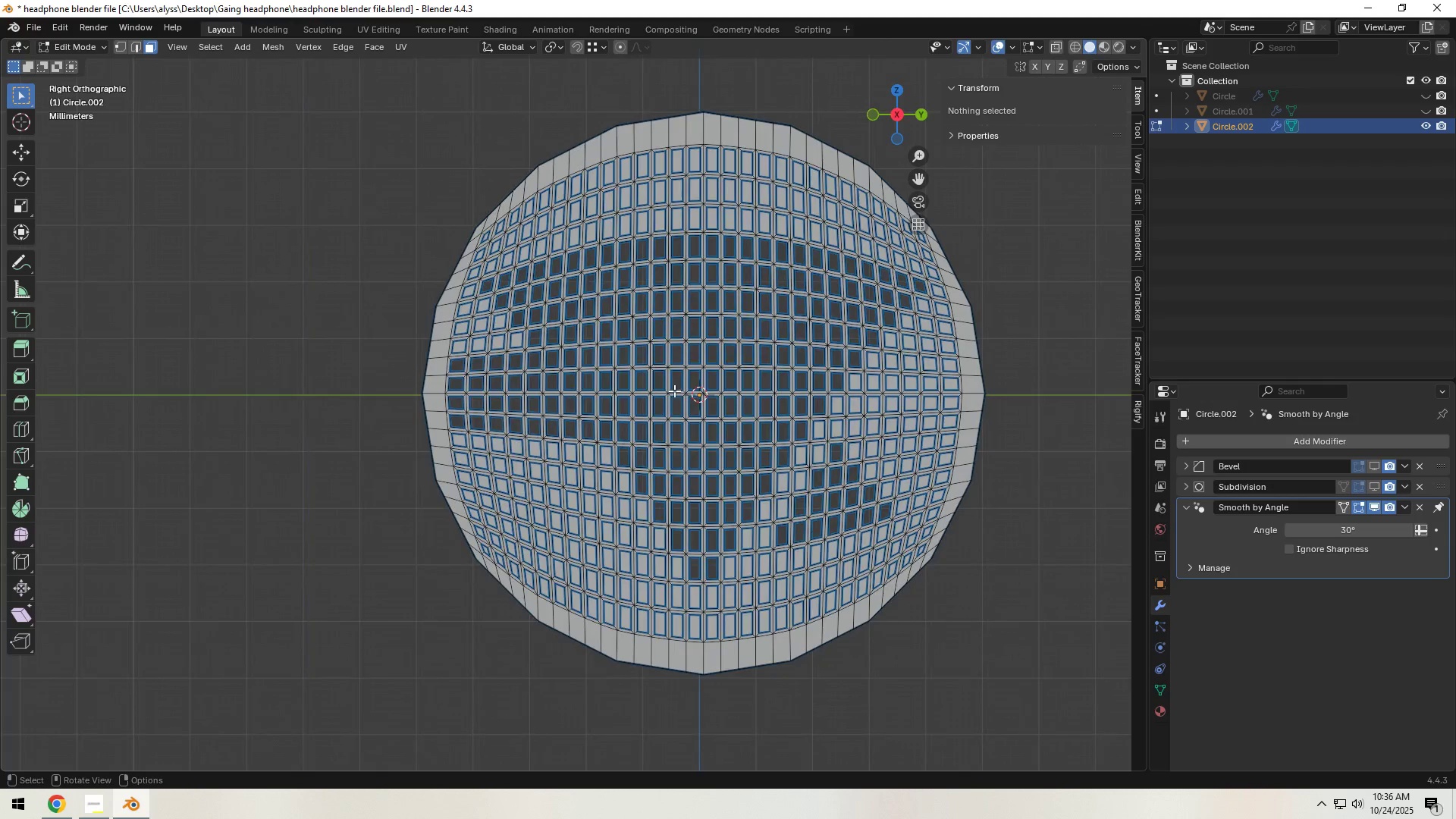 
key(Control+S)
 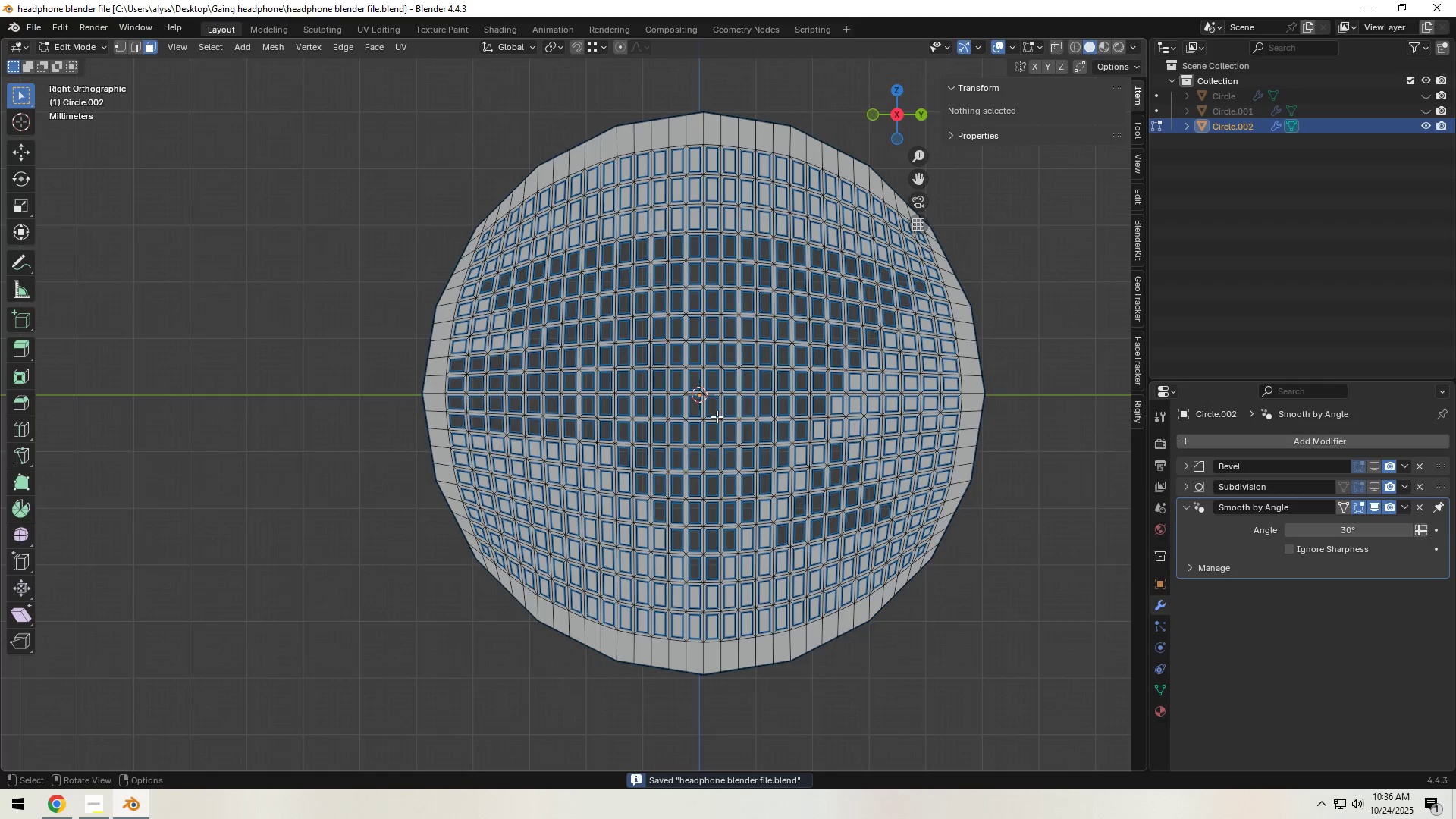 
scroll: coordinate [717, 417], scroll_direction: up, amount: 3.0
 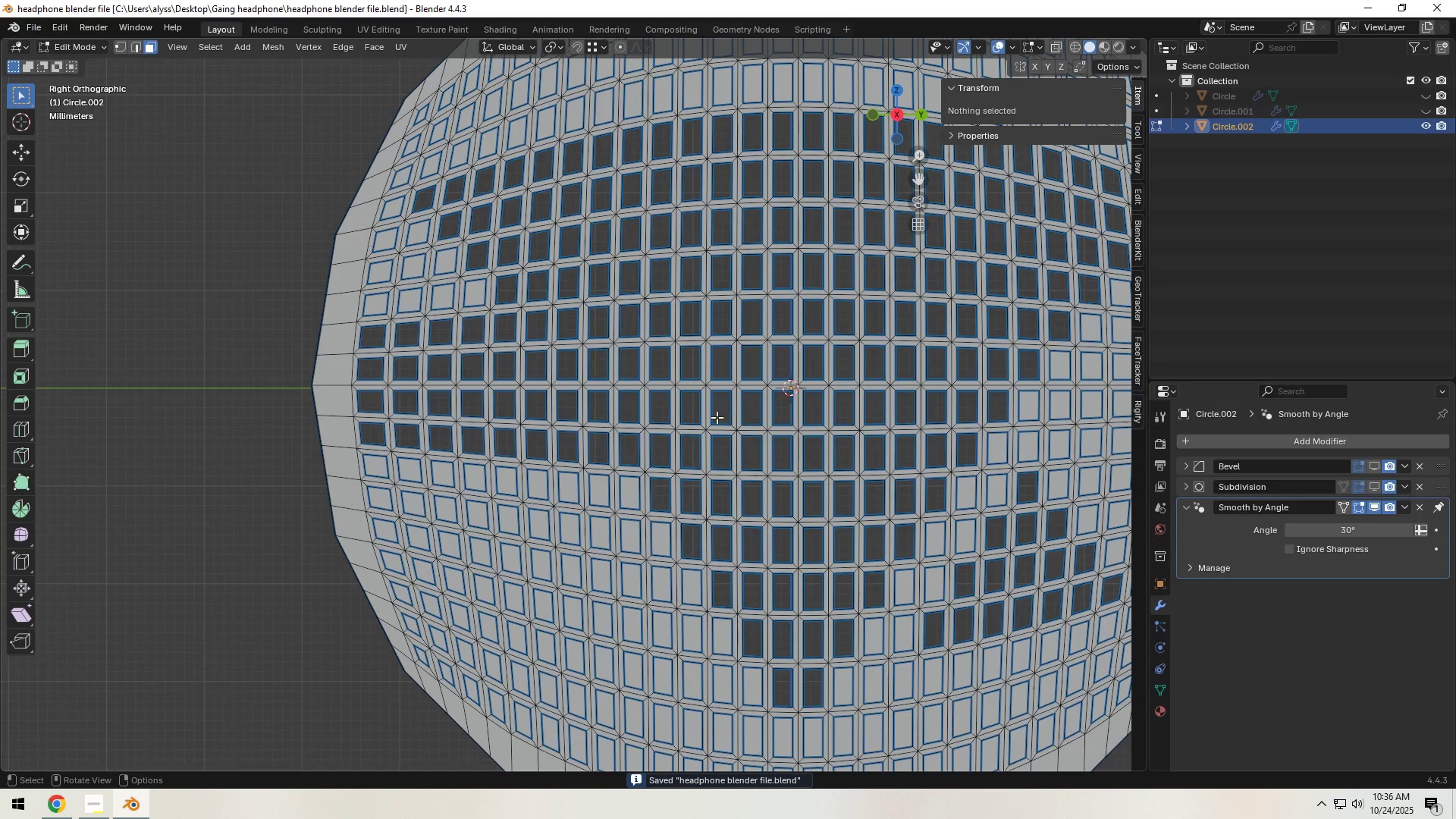 
key(Tab)
 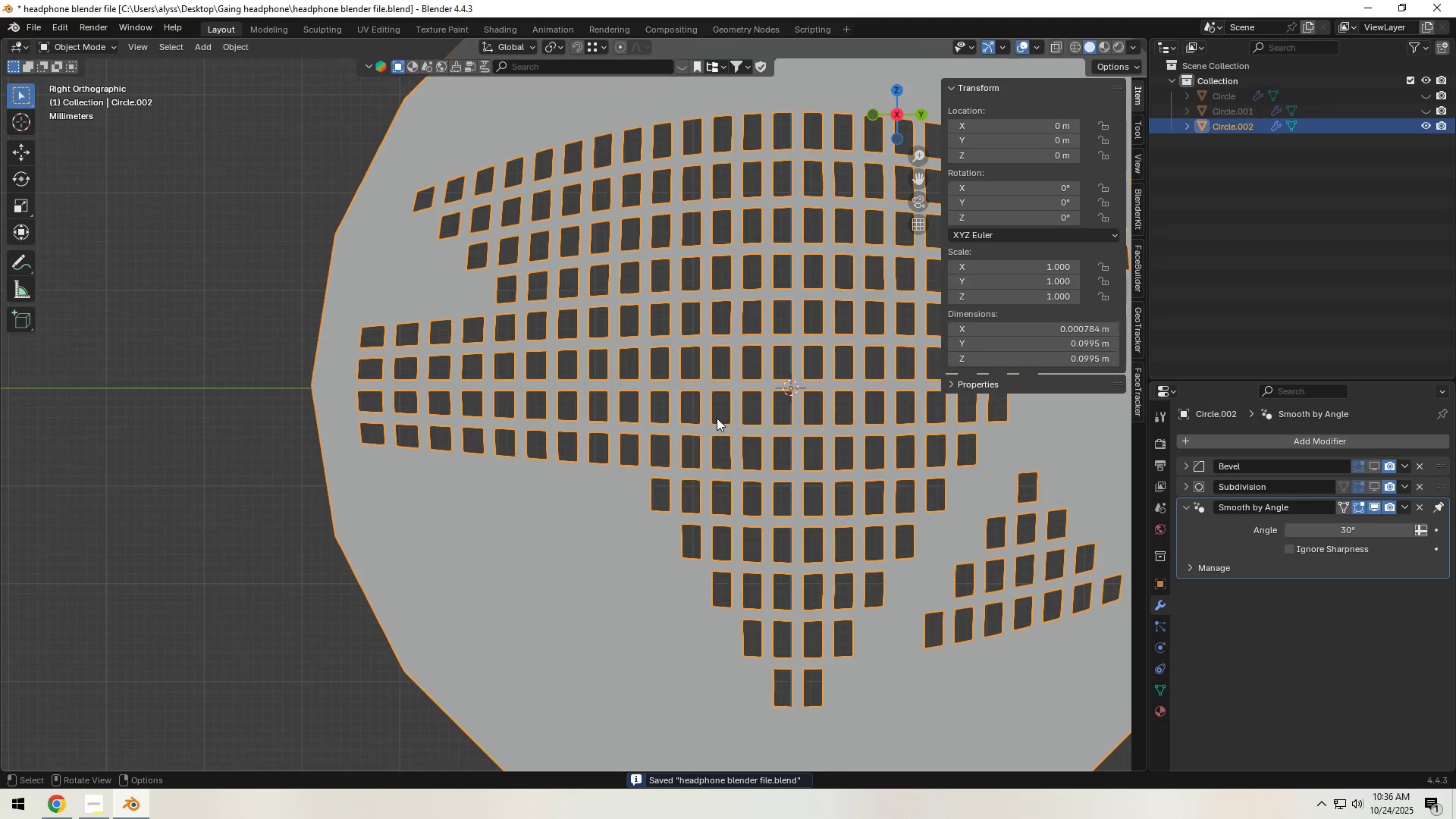 
scroll: coordinate [717, 421], scroll_direction: down, amount: 5.0
 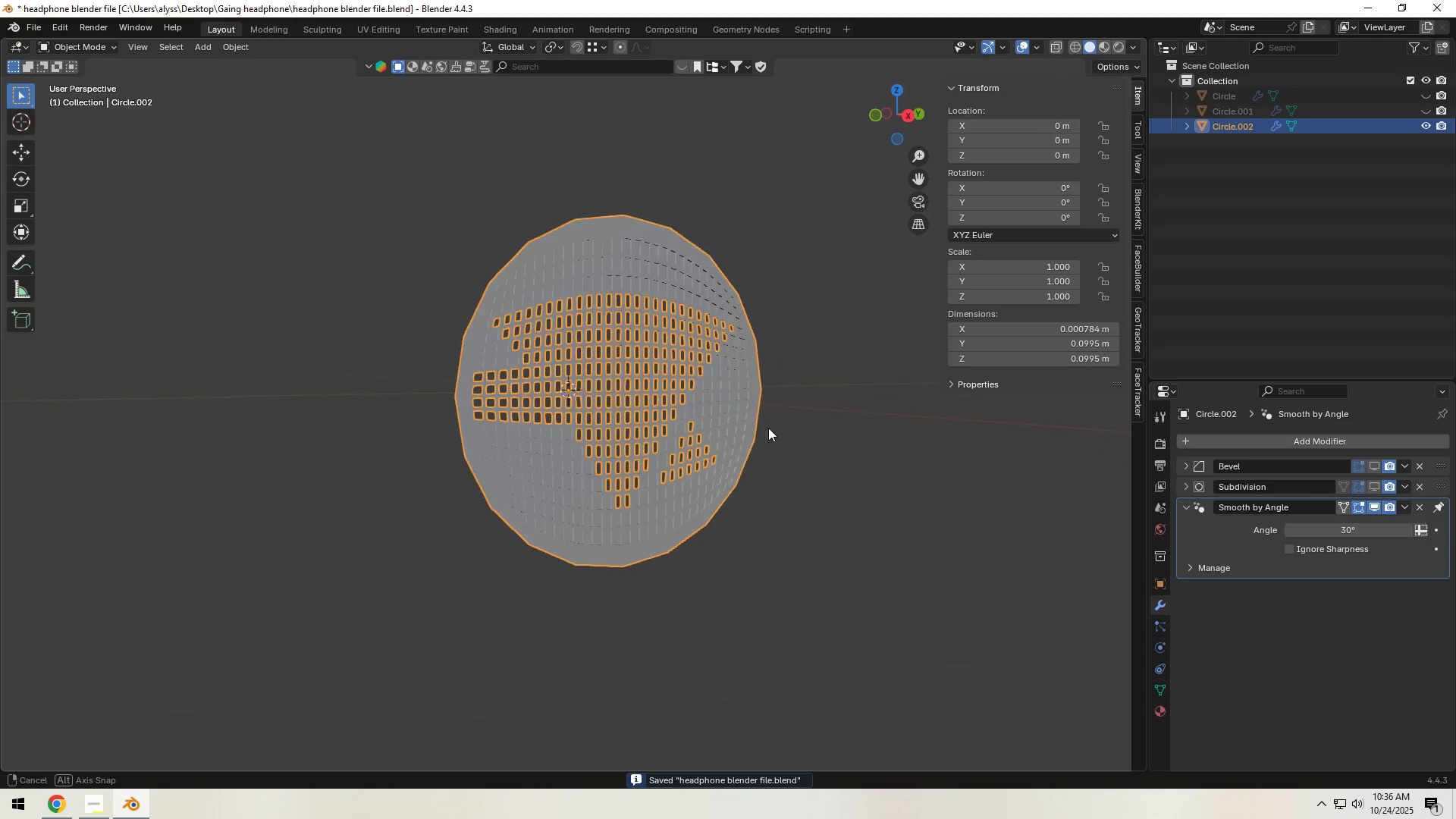 
left_click([836, 433])
 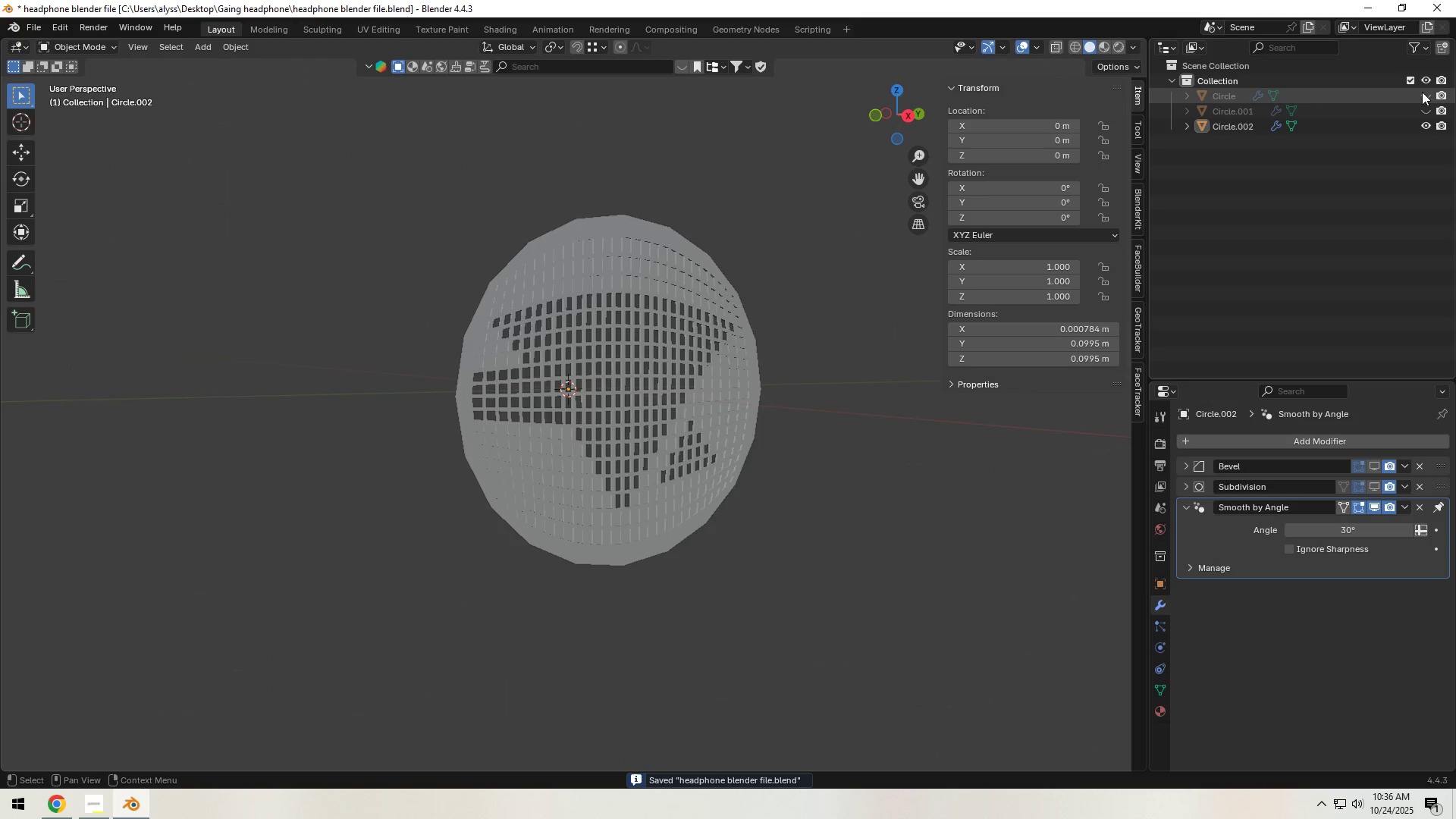 
double_click([1423, 111])
 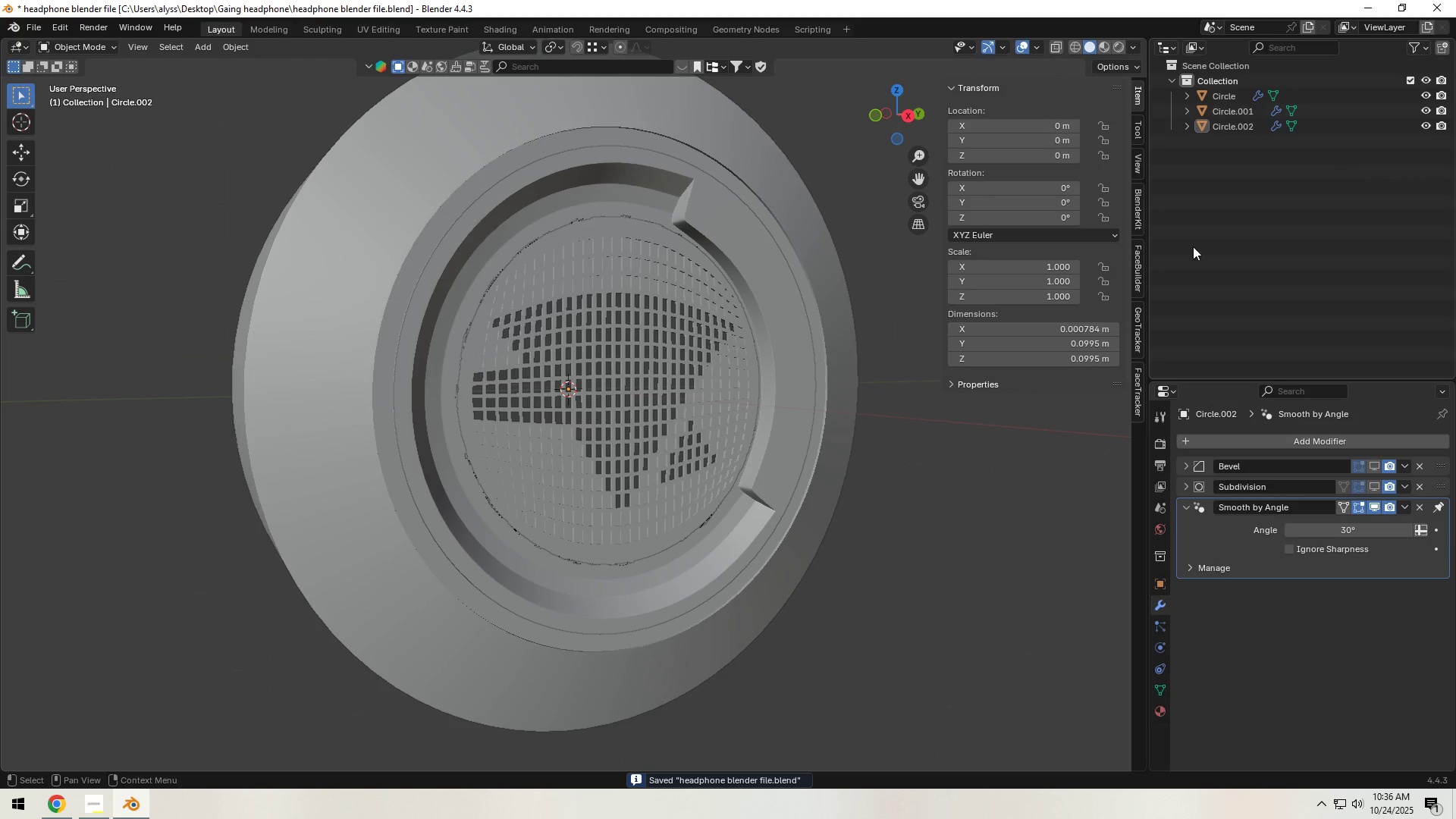 
scroll: coordinate [739, 446], scroll_direction: down, amount: 2.0
 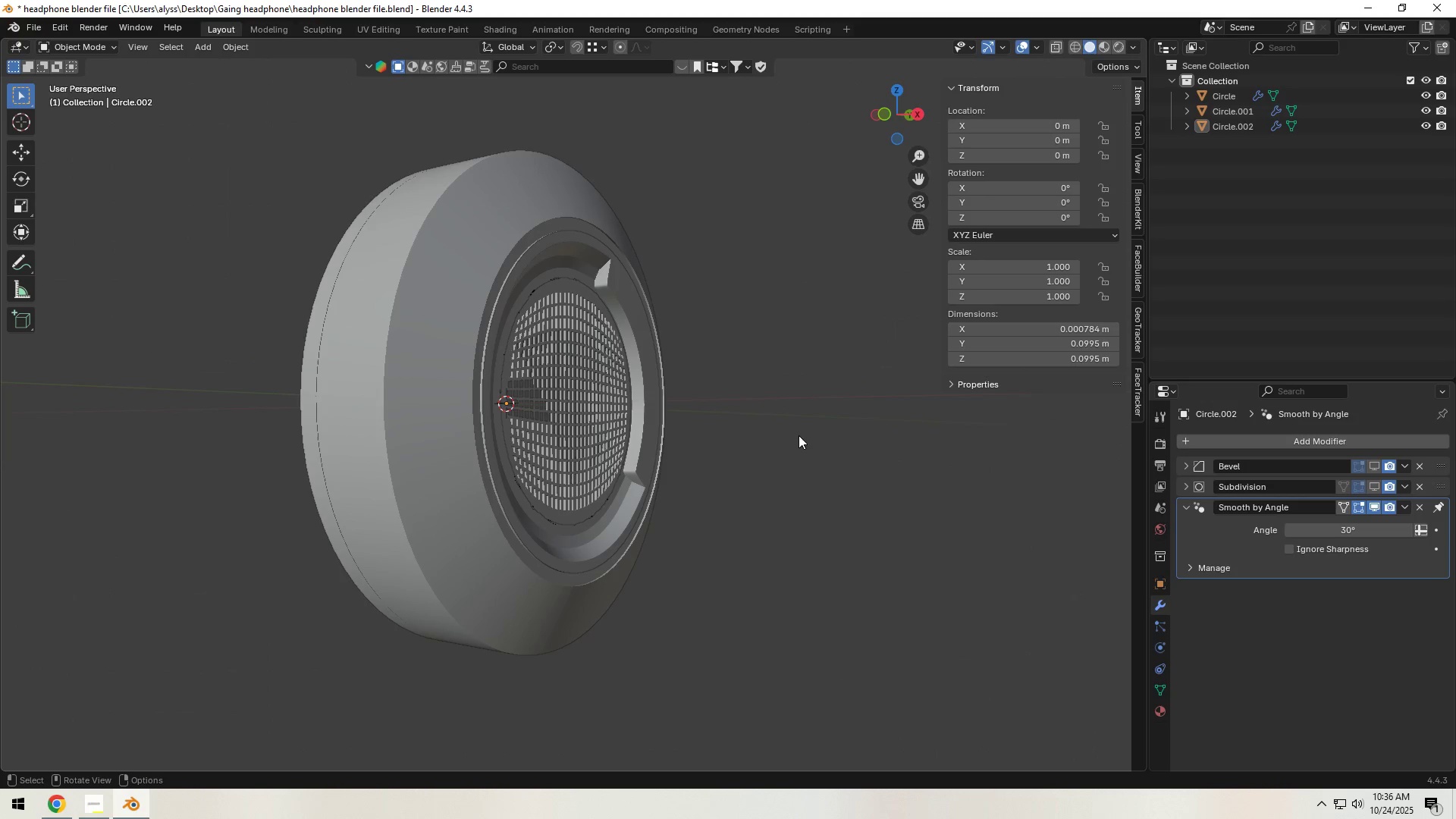 